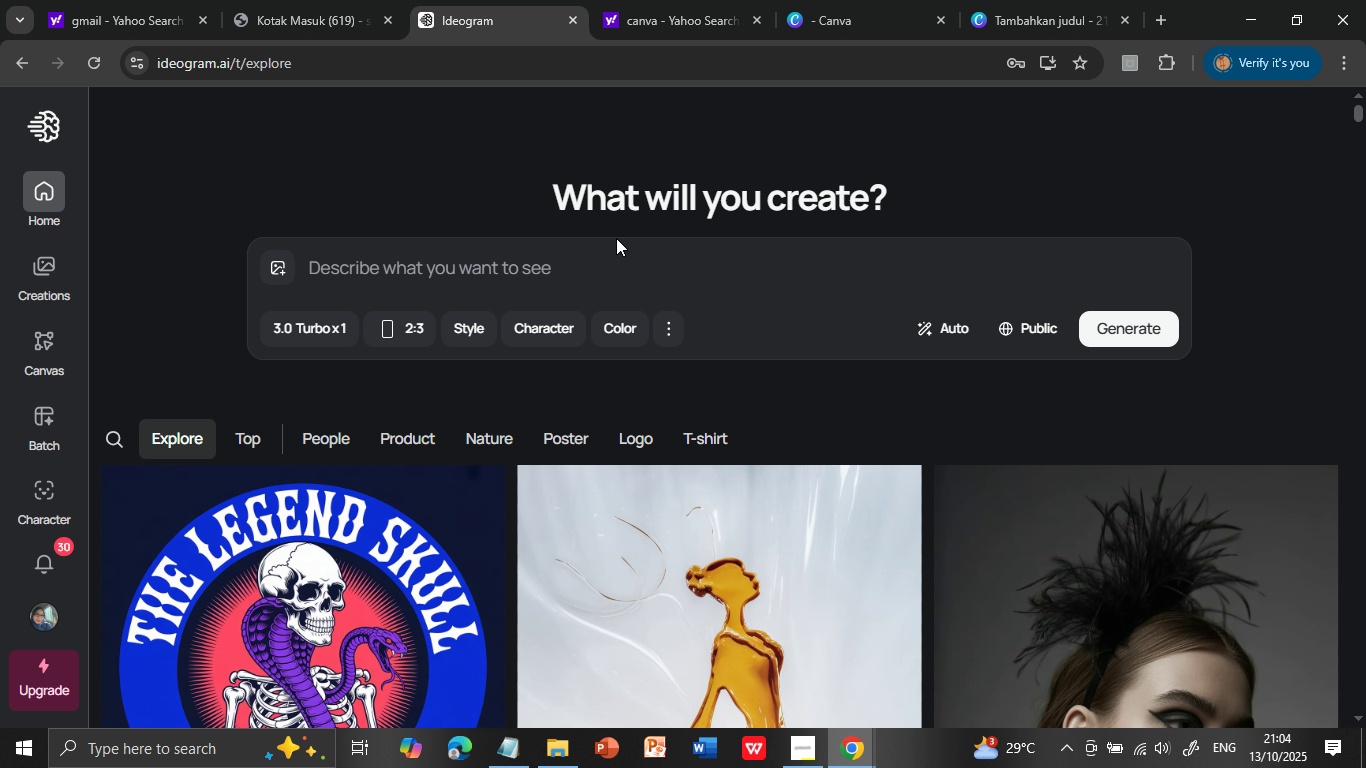 
left_click([618, 257])
 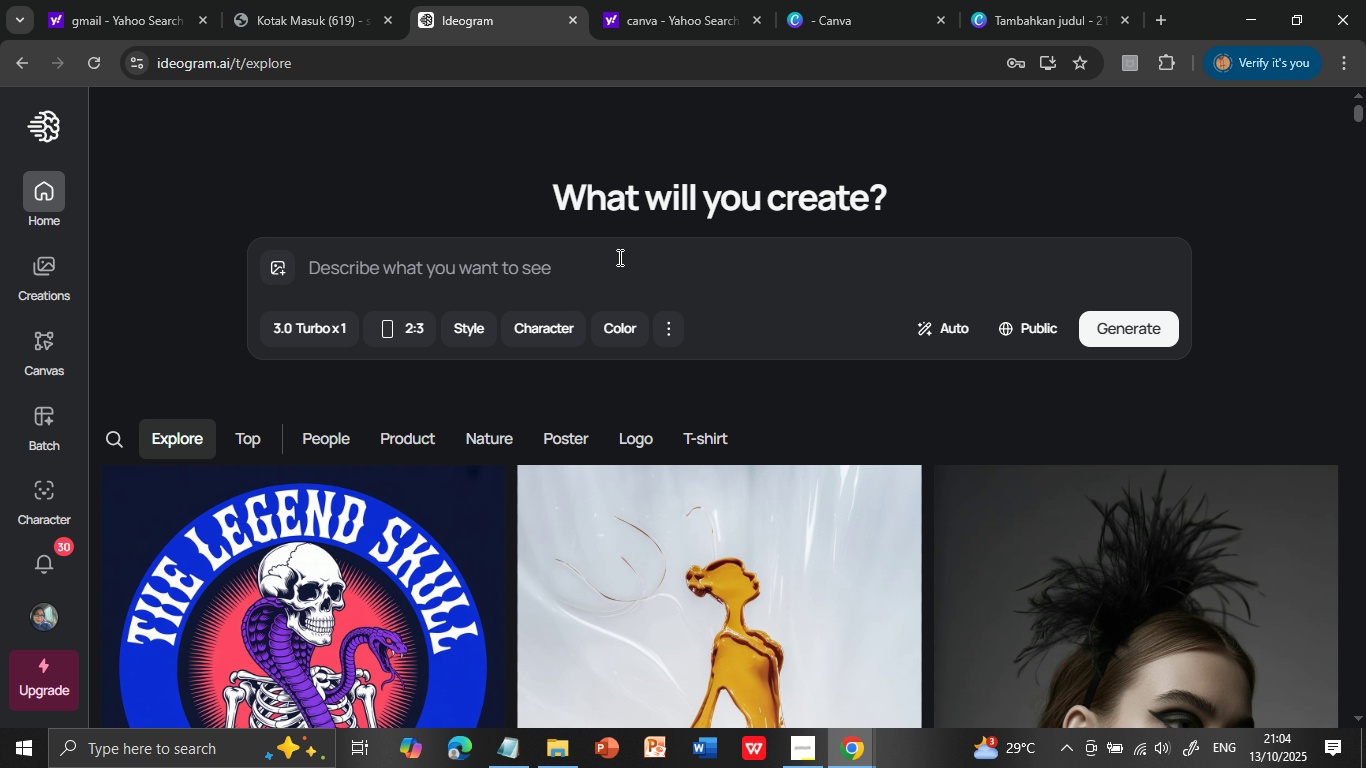 
key(Control+V)
 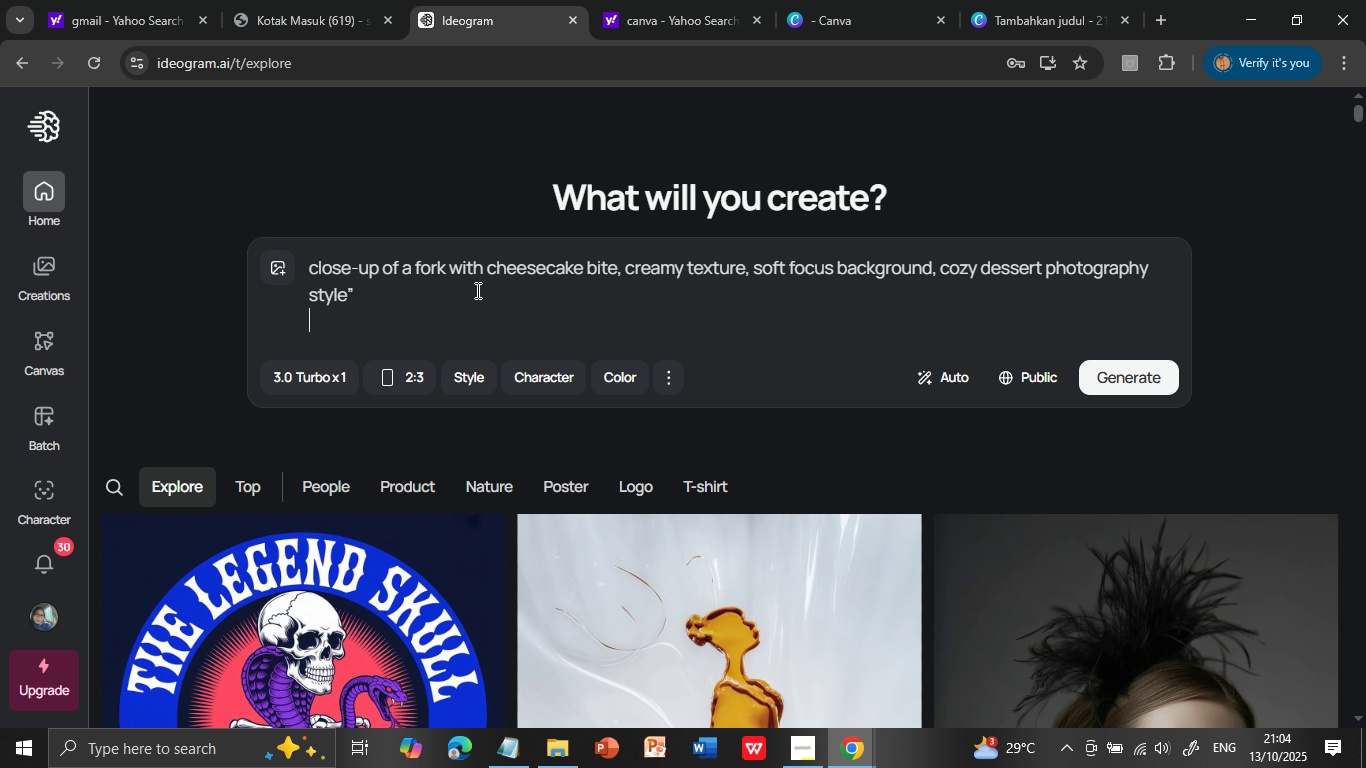 
left_click([475, 291])
 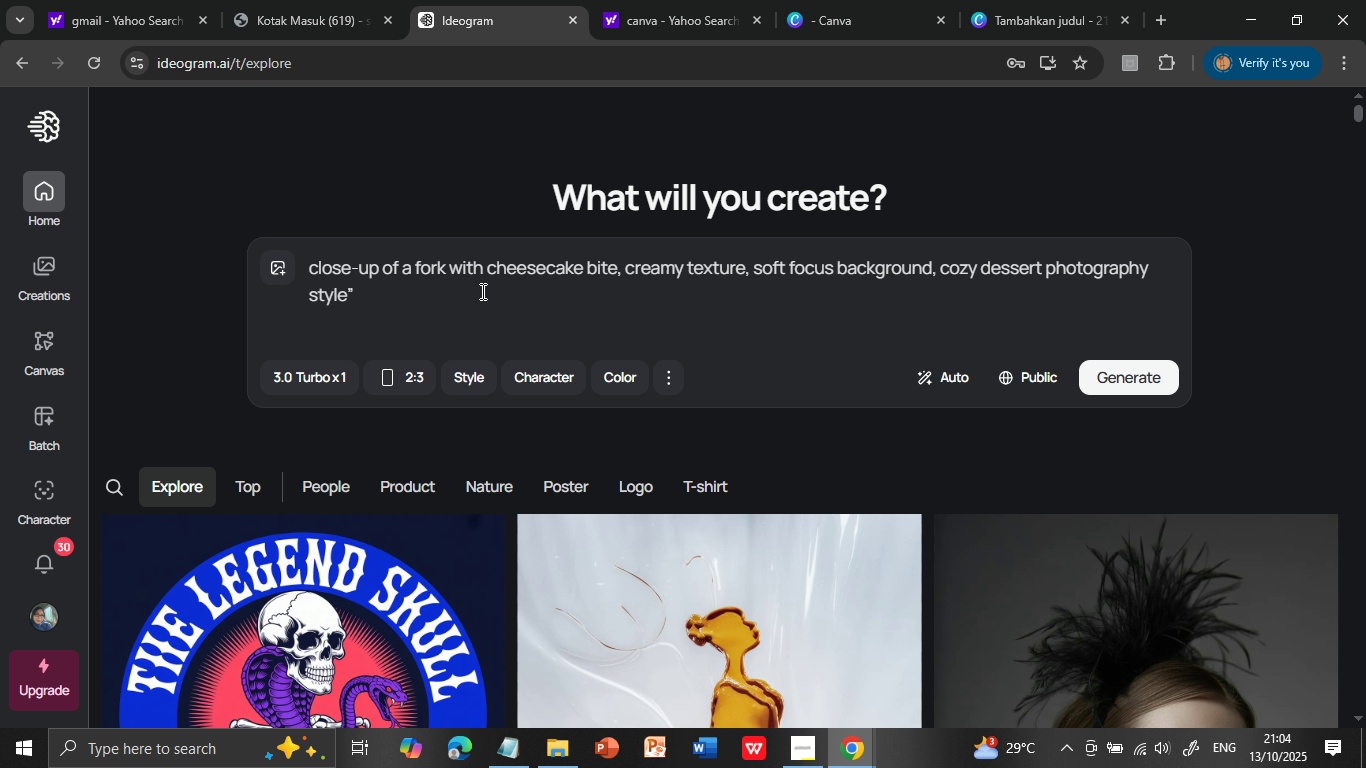 
key(Backspace)
 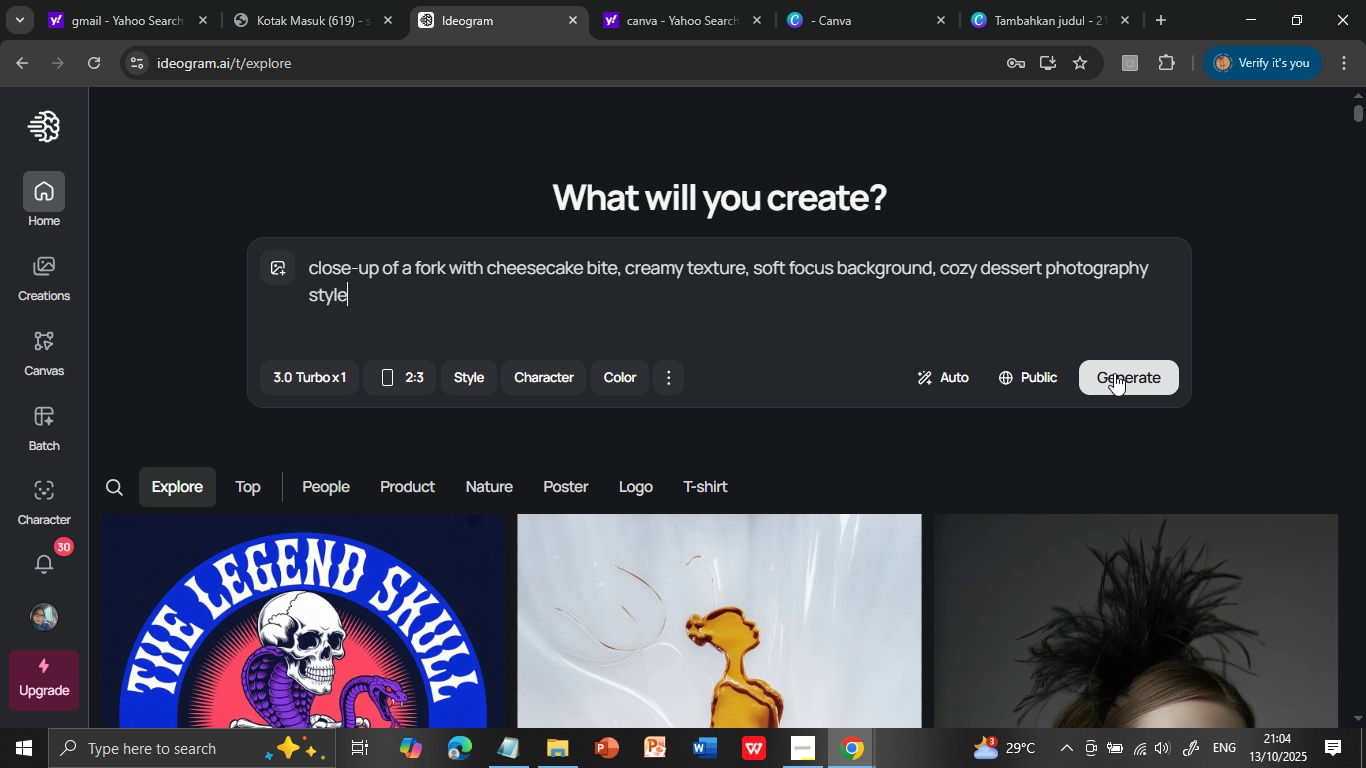 
left_click([1114, 376])
 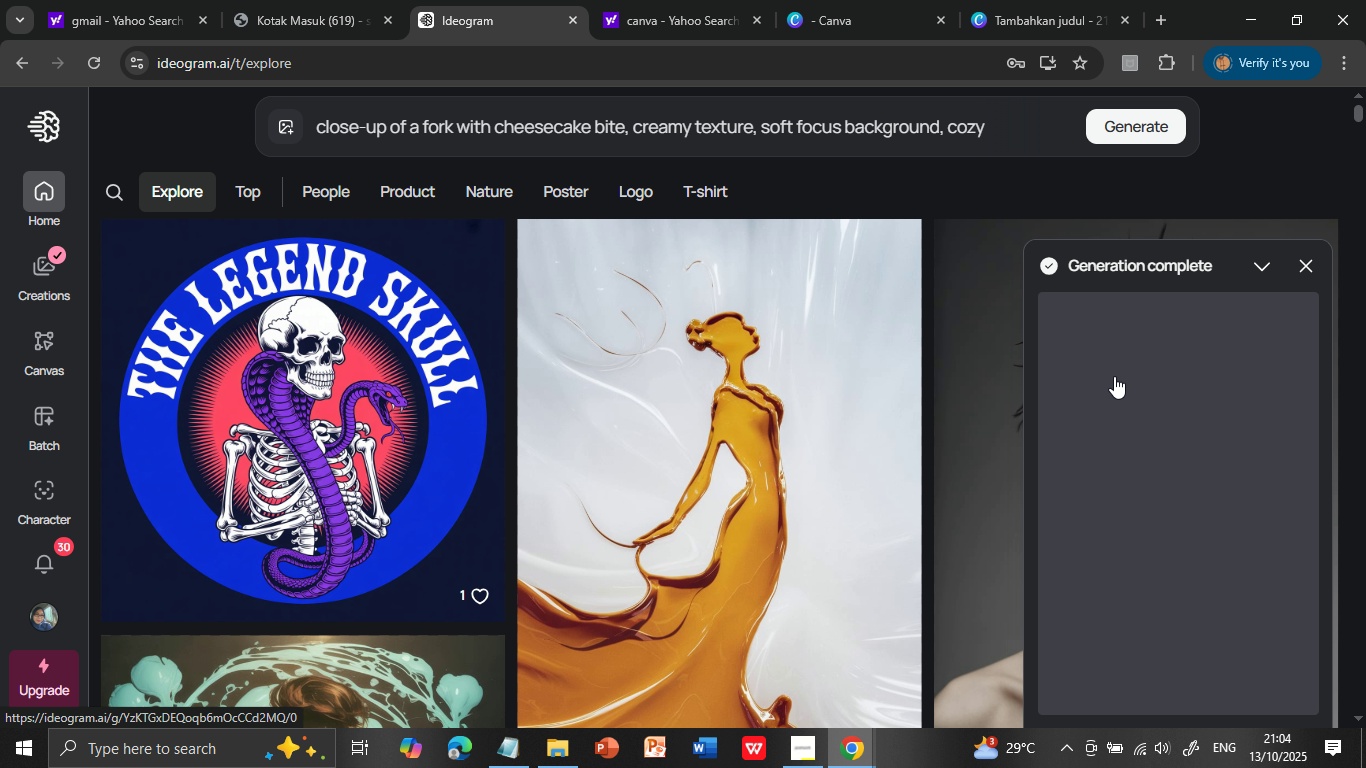 
wait(15.95)
 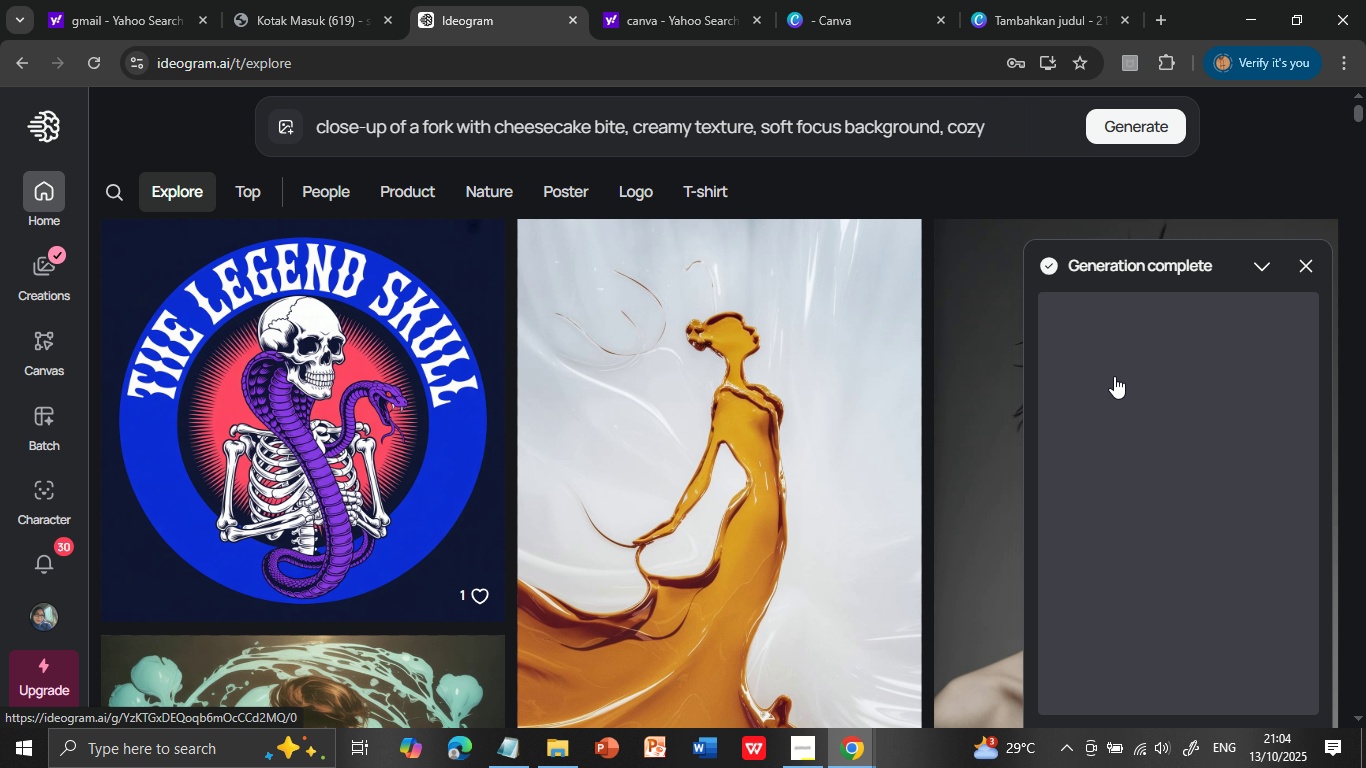 
left_click([1241, 394])
 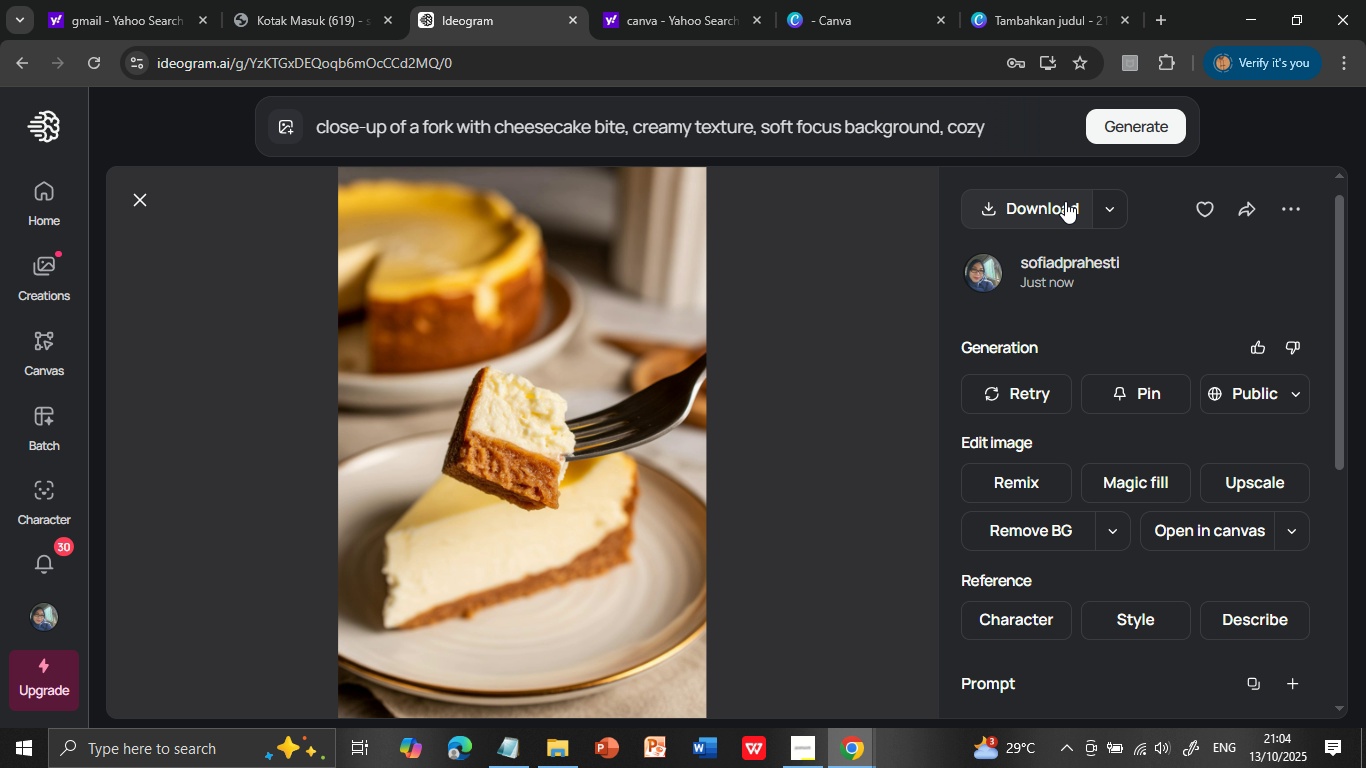 
wait(5.23)
 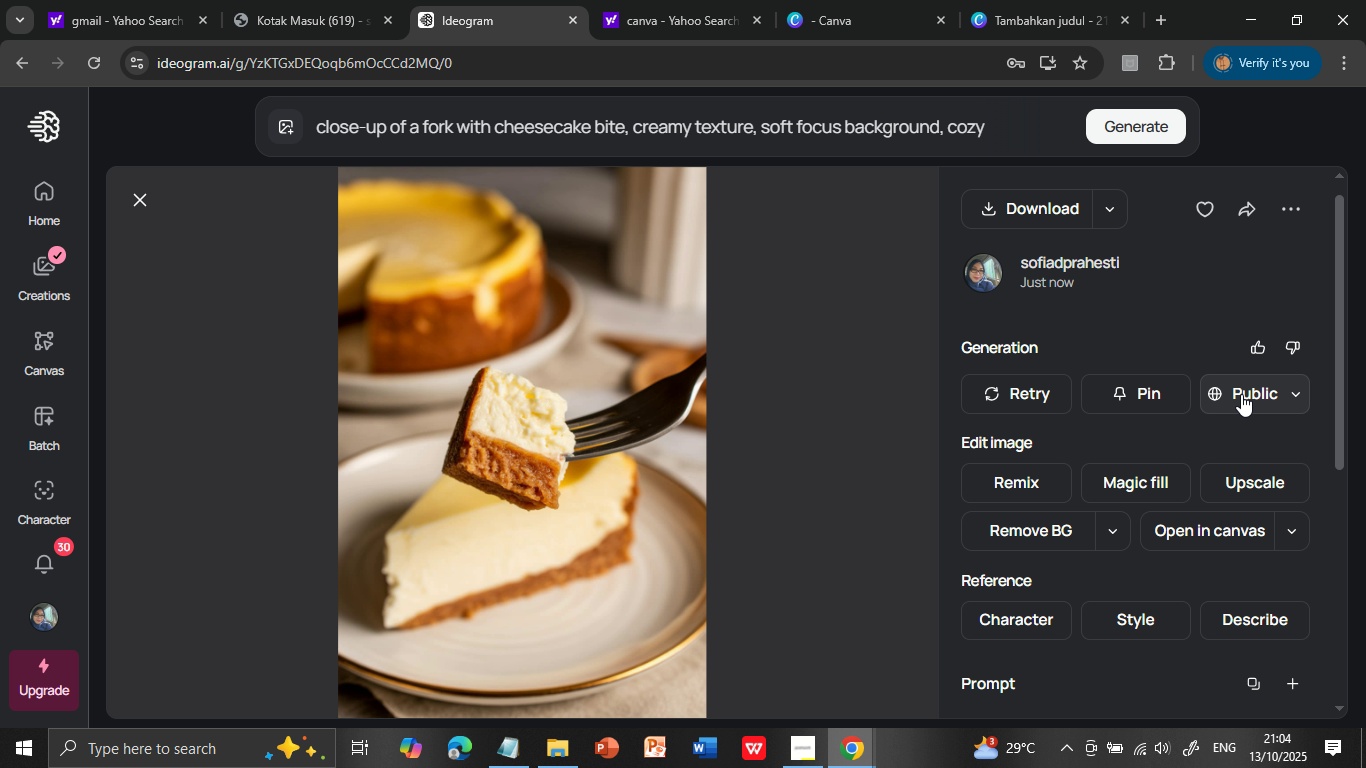 
left_click([1065, 201])
 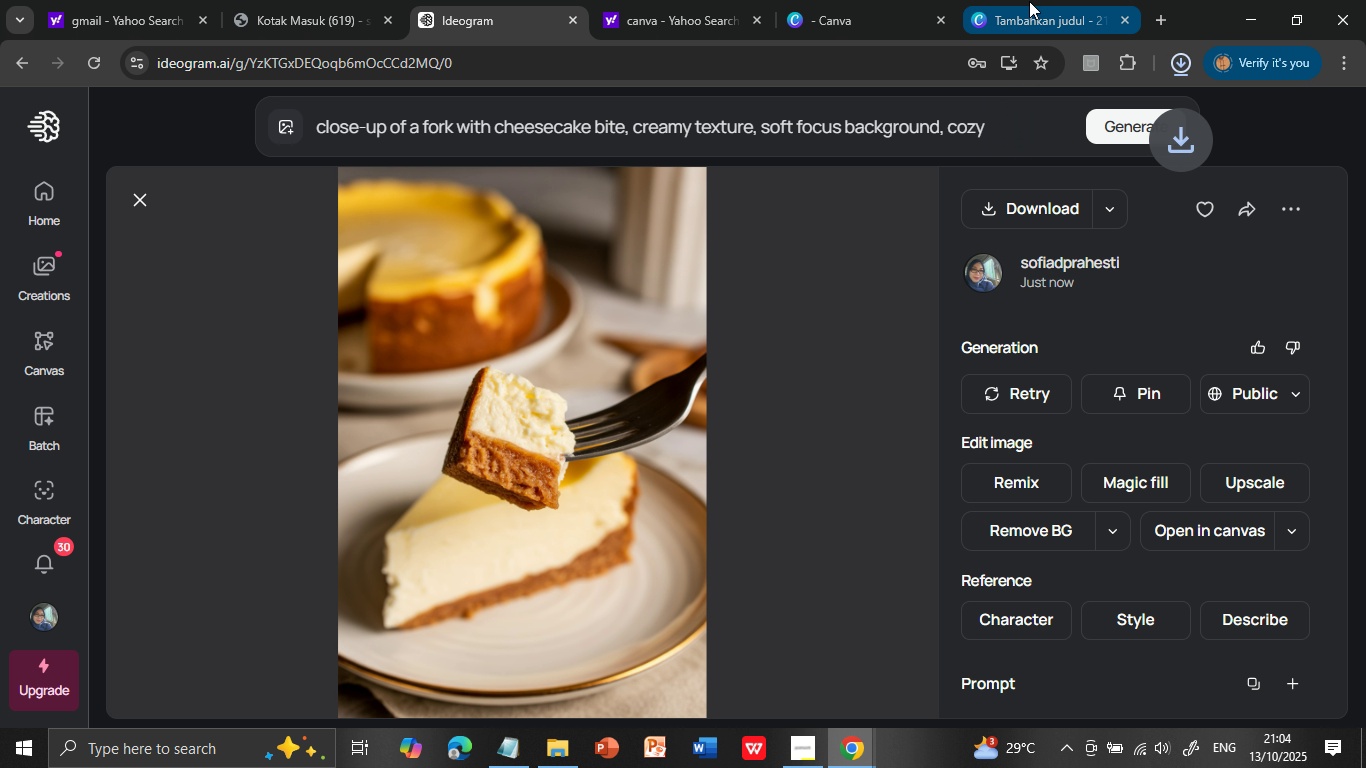 
wait(5.78)
 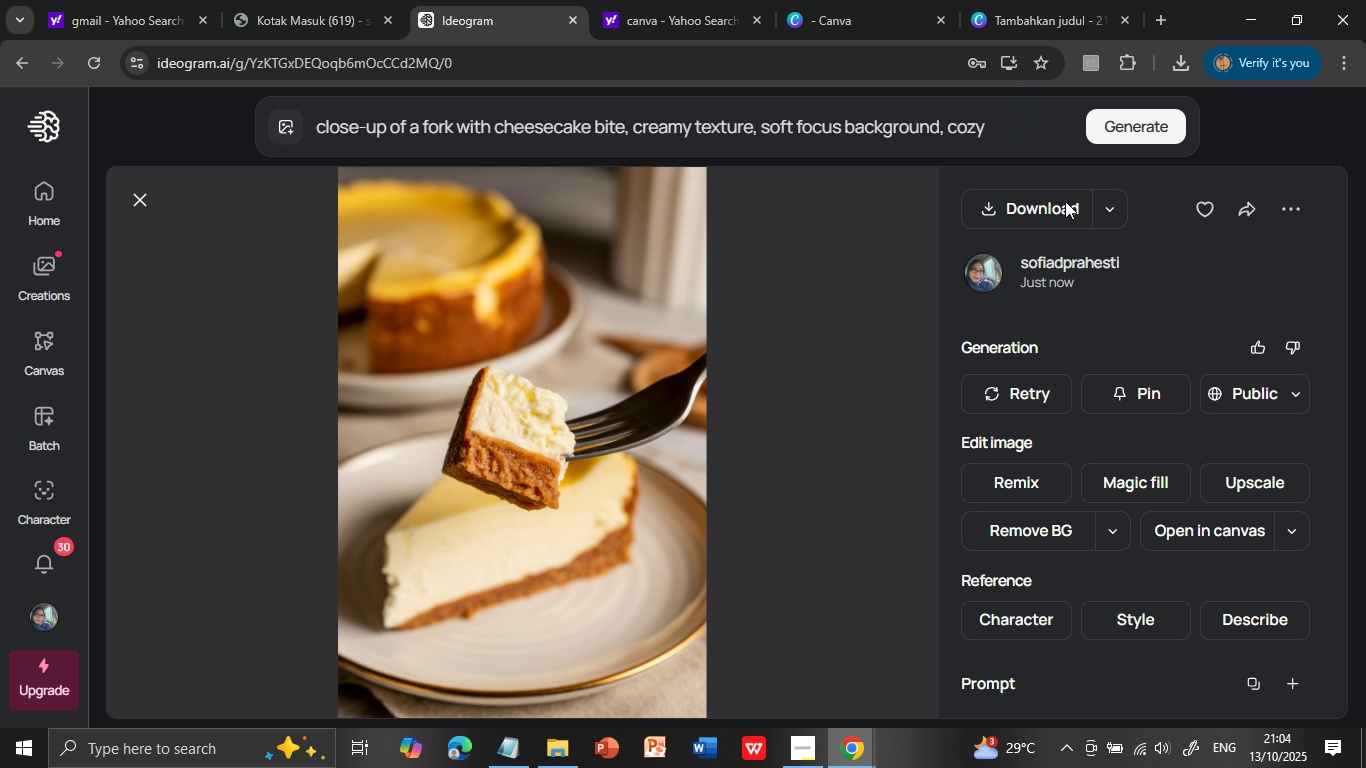 
left_click([1023, 20])
 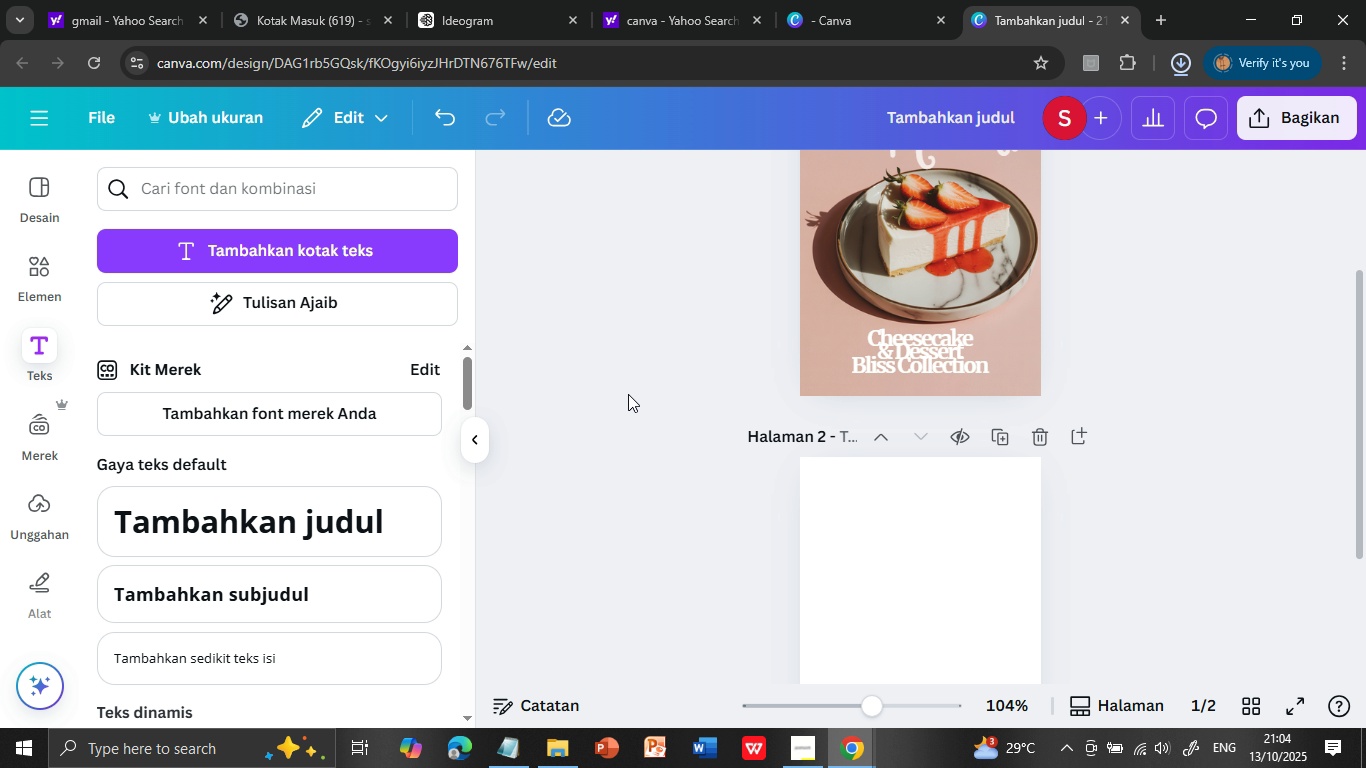 
left_click_drag(start_coordinate=[1023, 20], to_coordinate=[911, 453])
 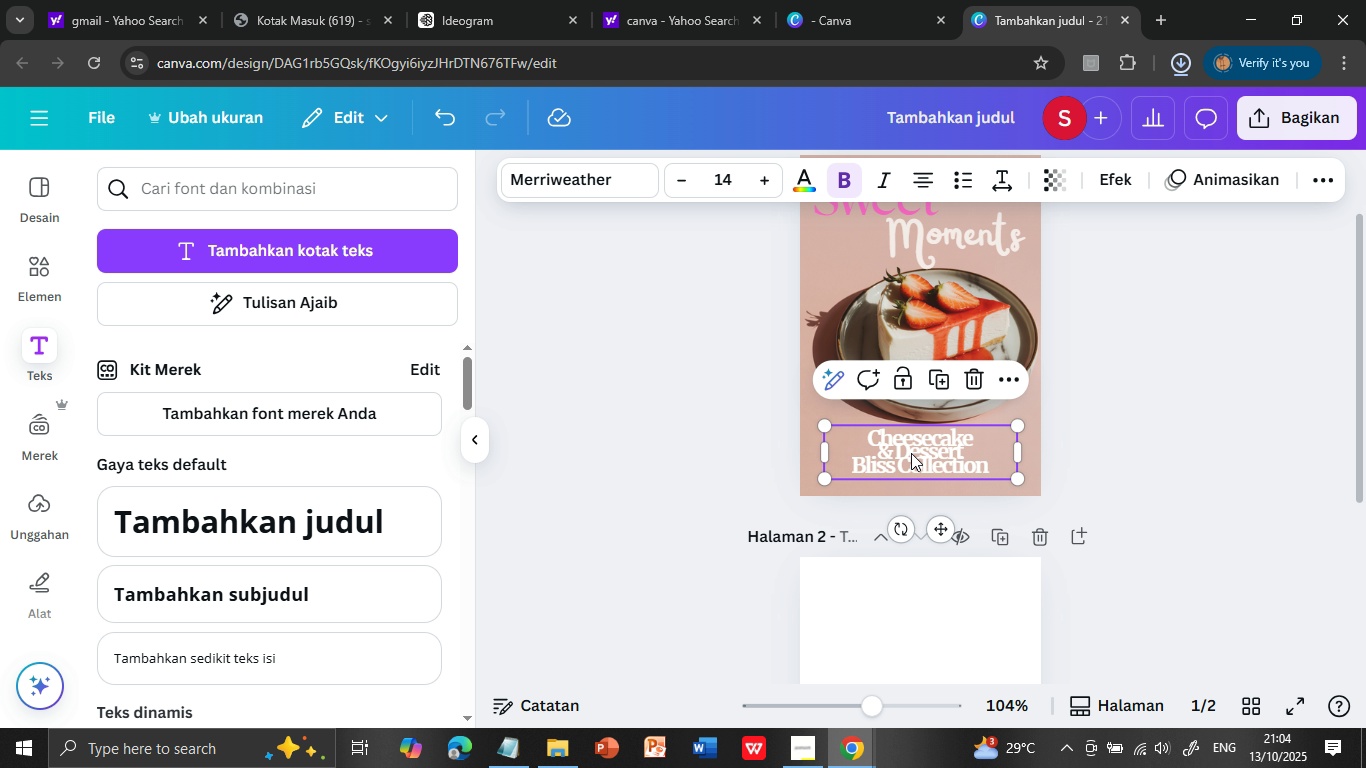 
scroll: coordinate [628, 394], scroll_direction: up, amount: 3.0
 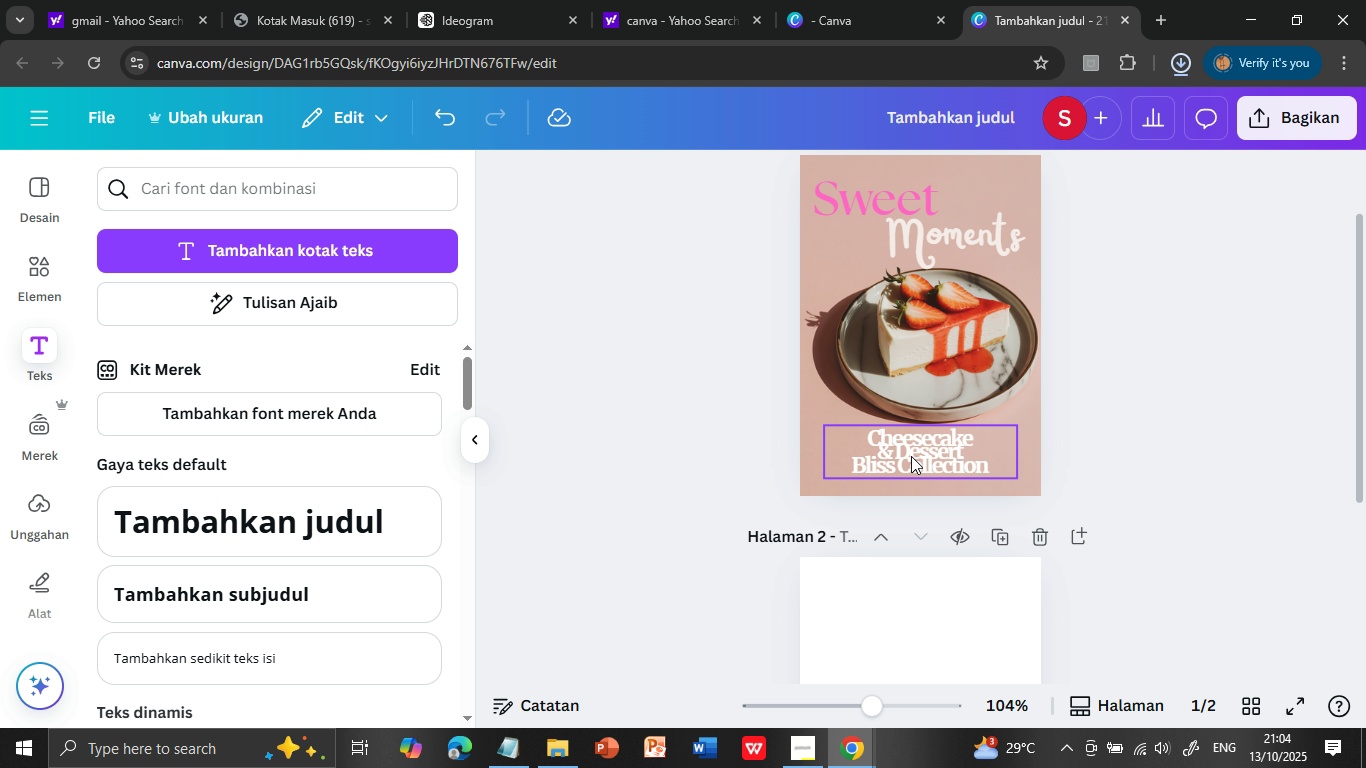 
left_click([911, 453])
 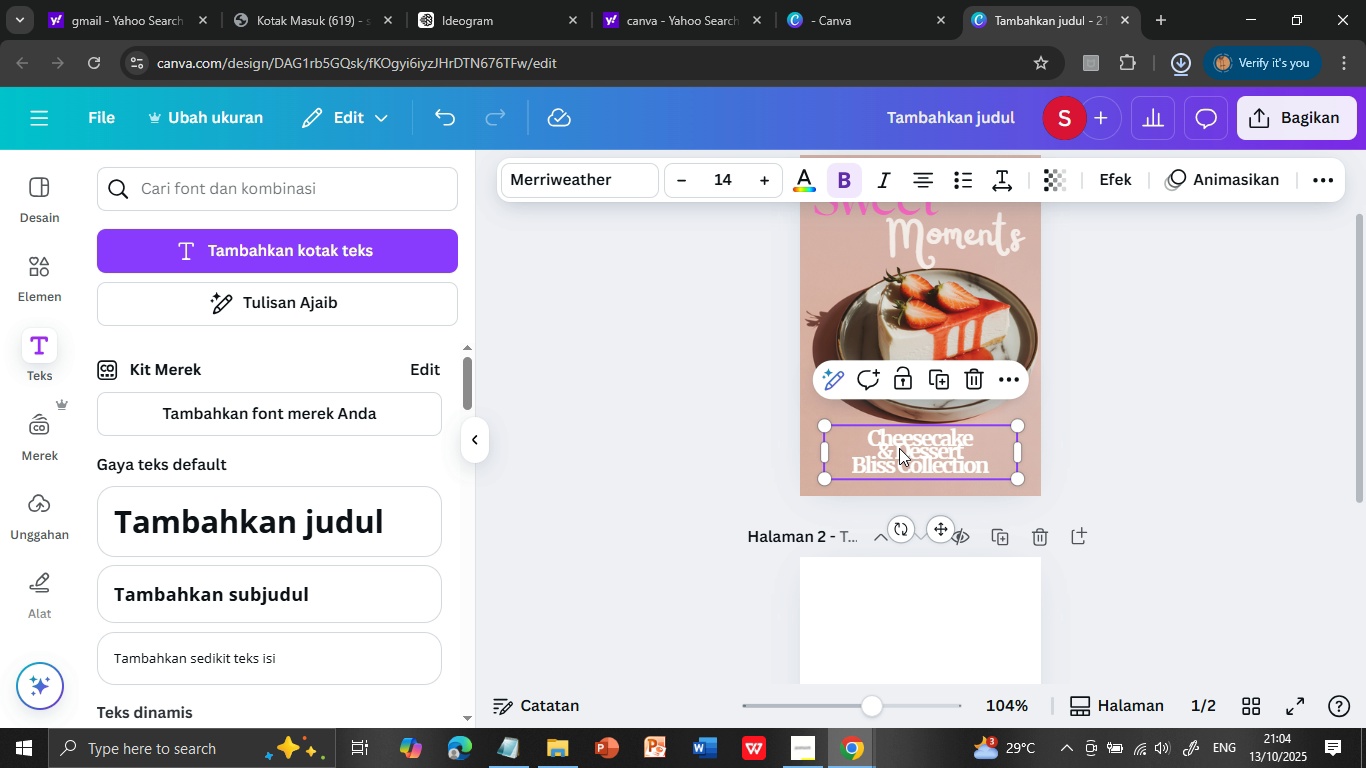 
left_click([899, 454])
 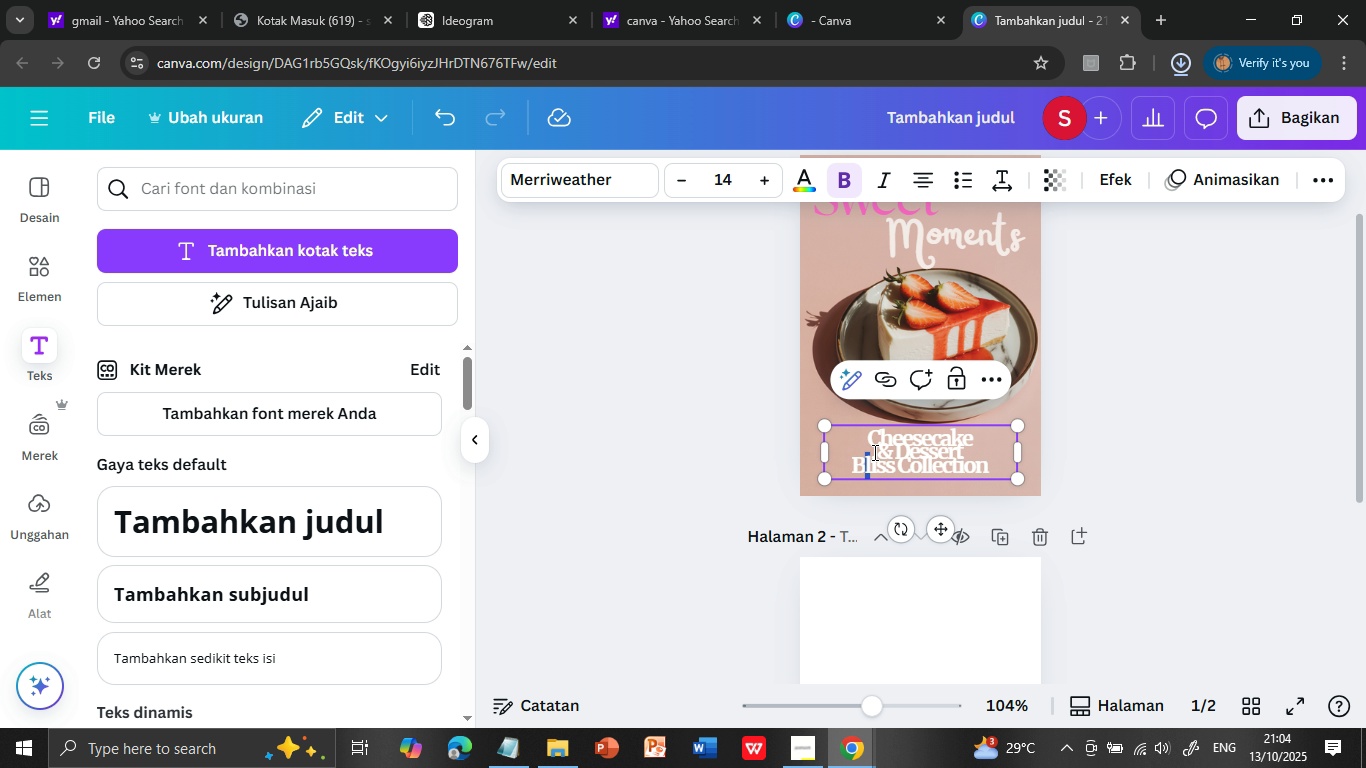 
left_click([873, 452])
 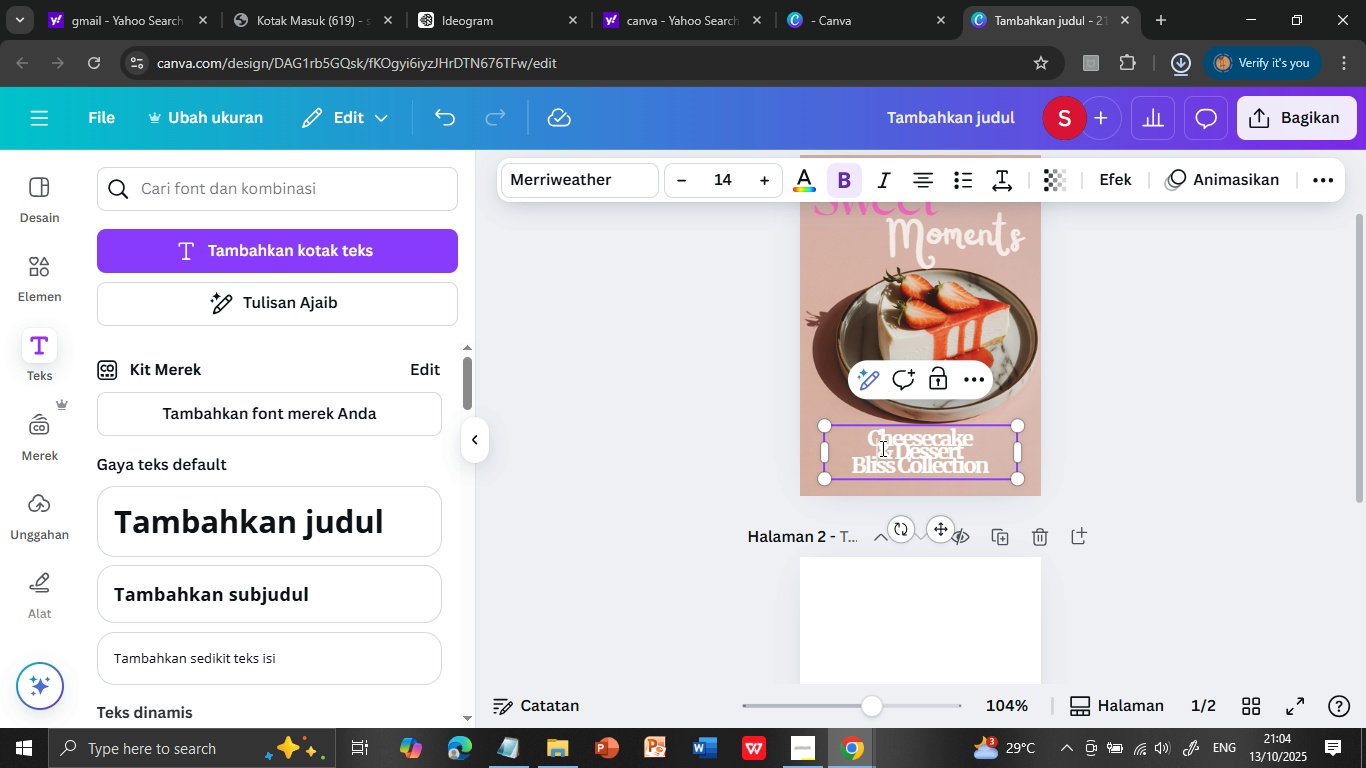 
left_click([881, 448])
 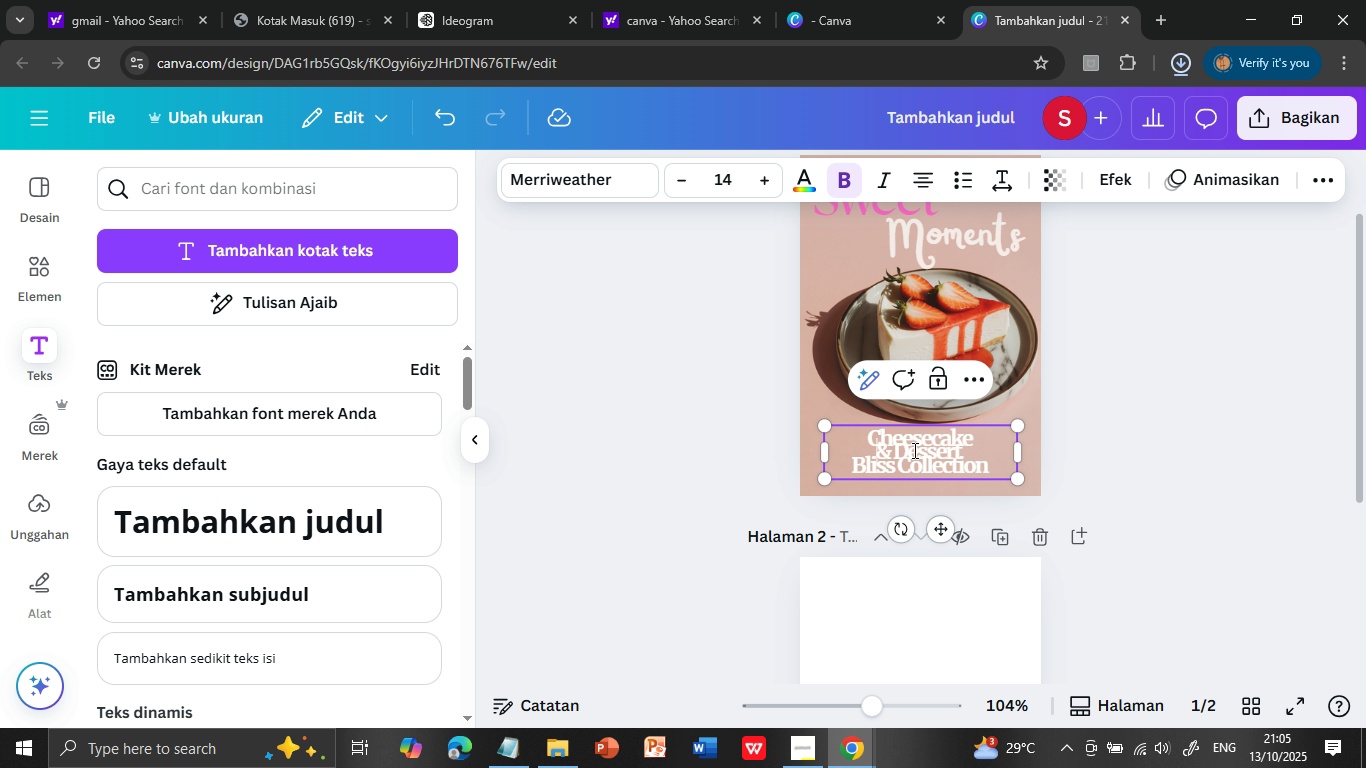 
key(Backspace)
 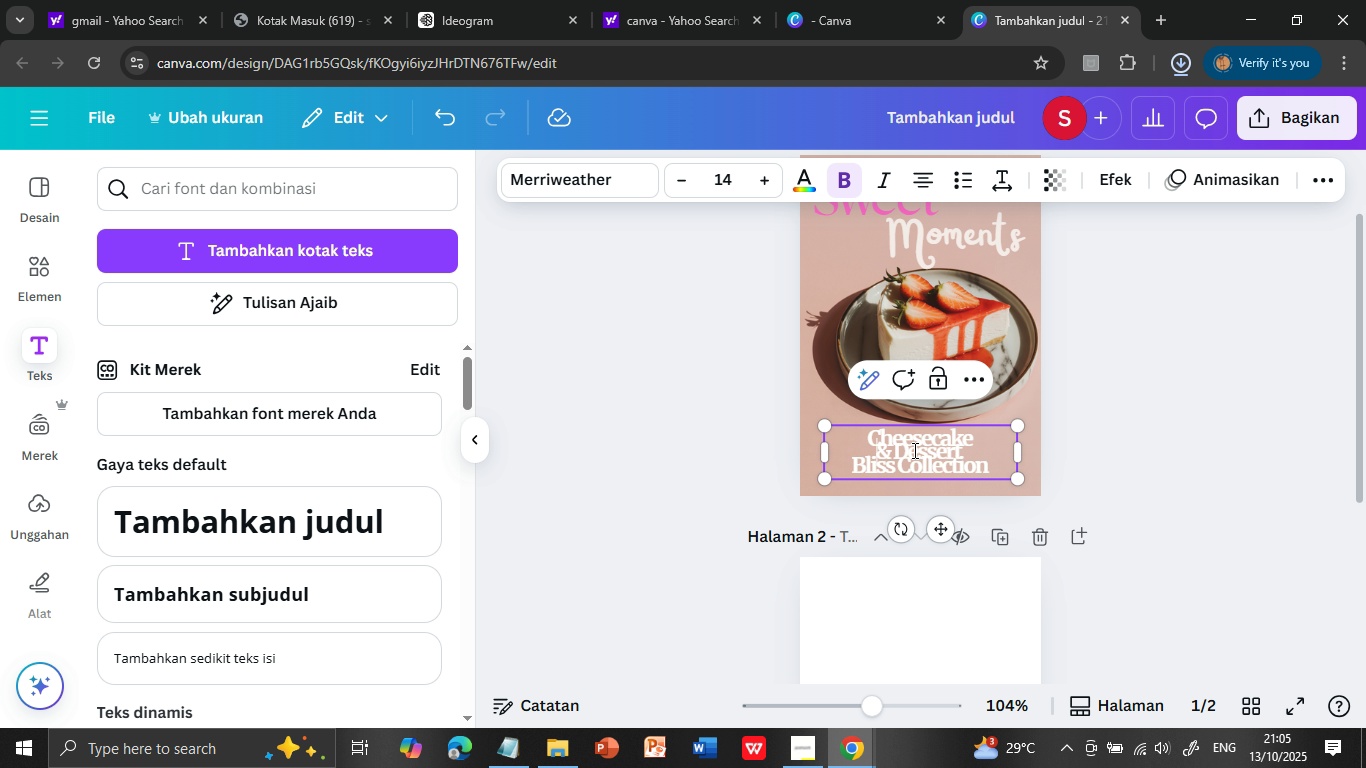 
key(Space)
 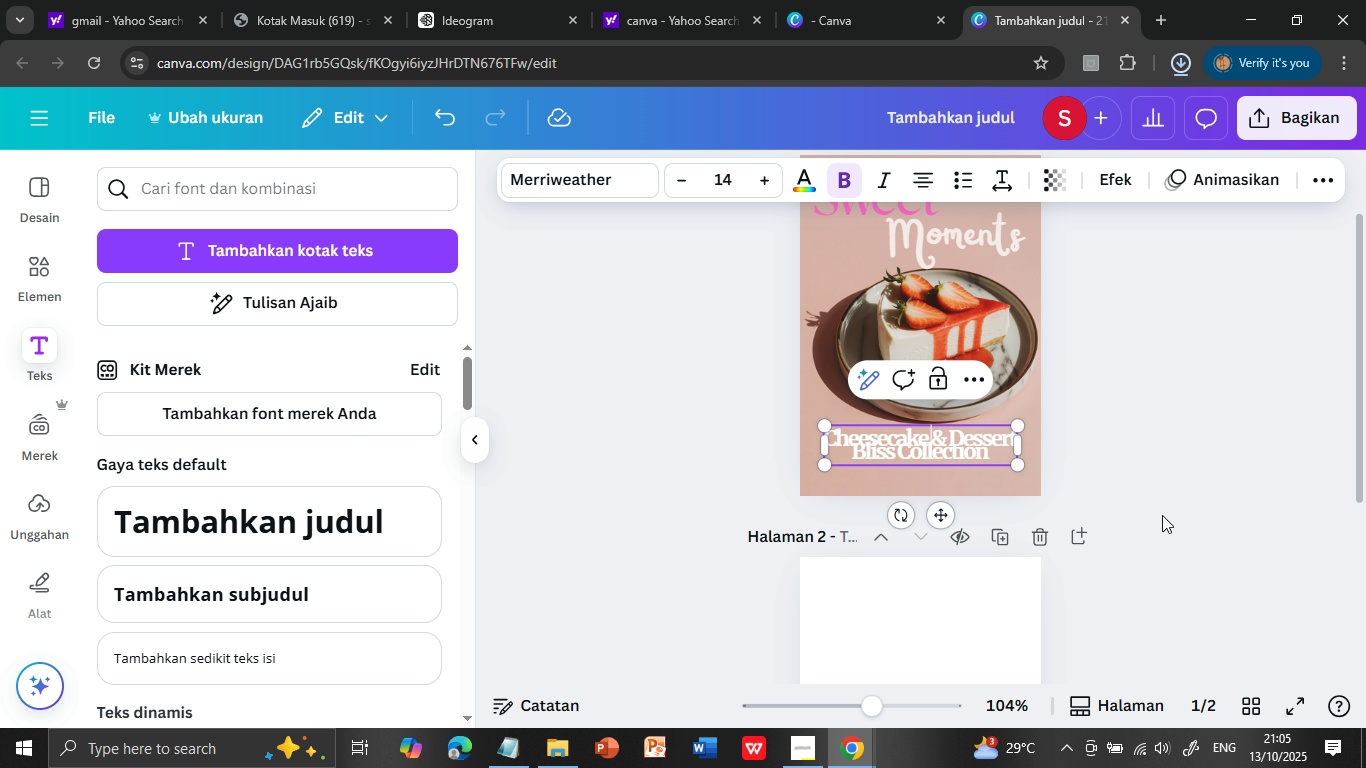 
left_click([1163, 515])
 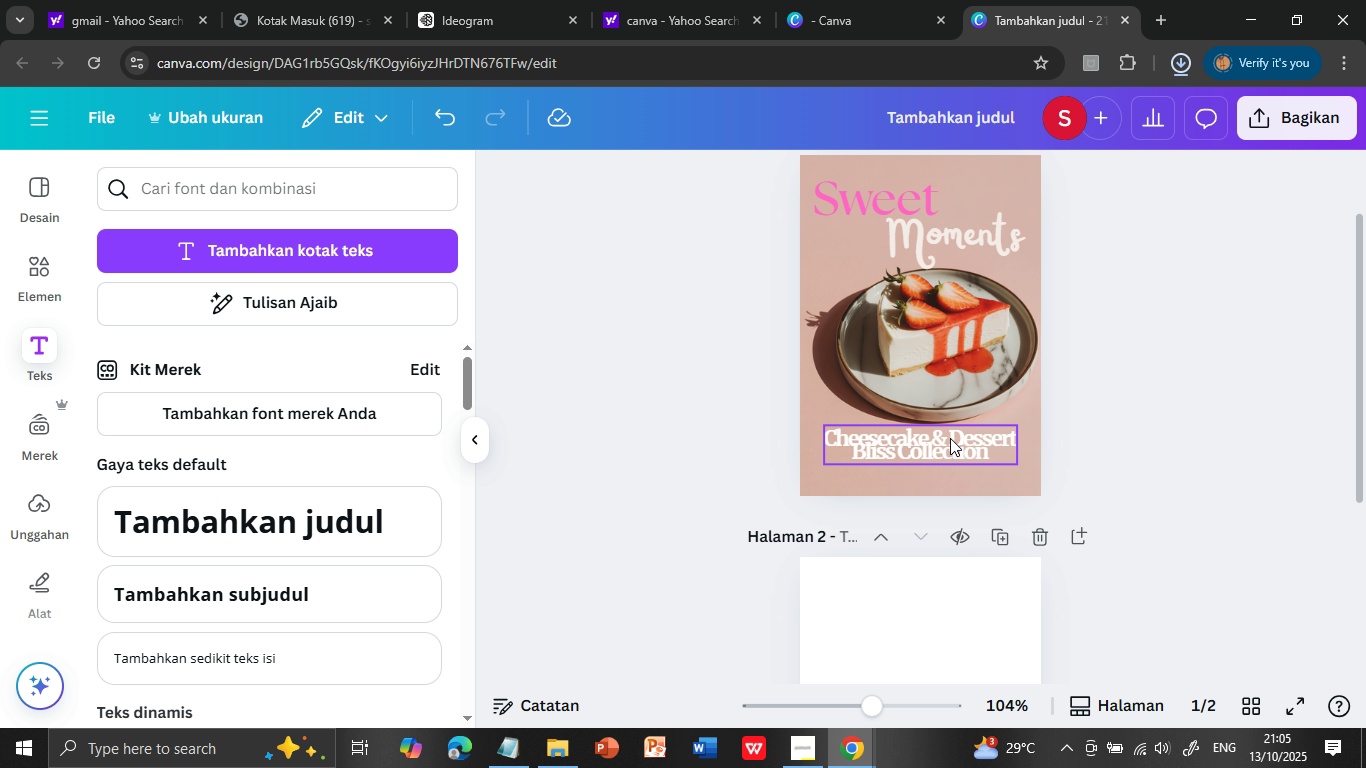 
double_click([950, 438])
 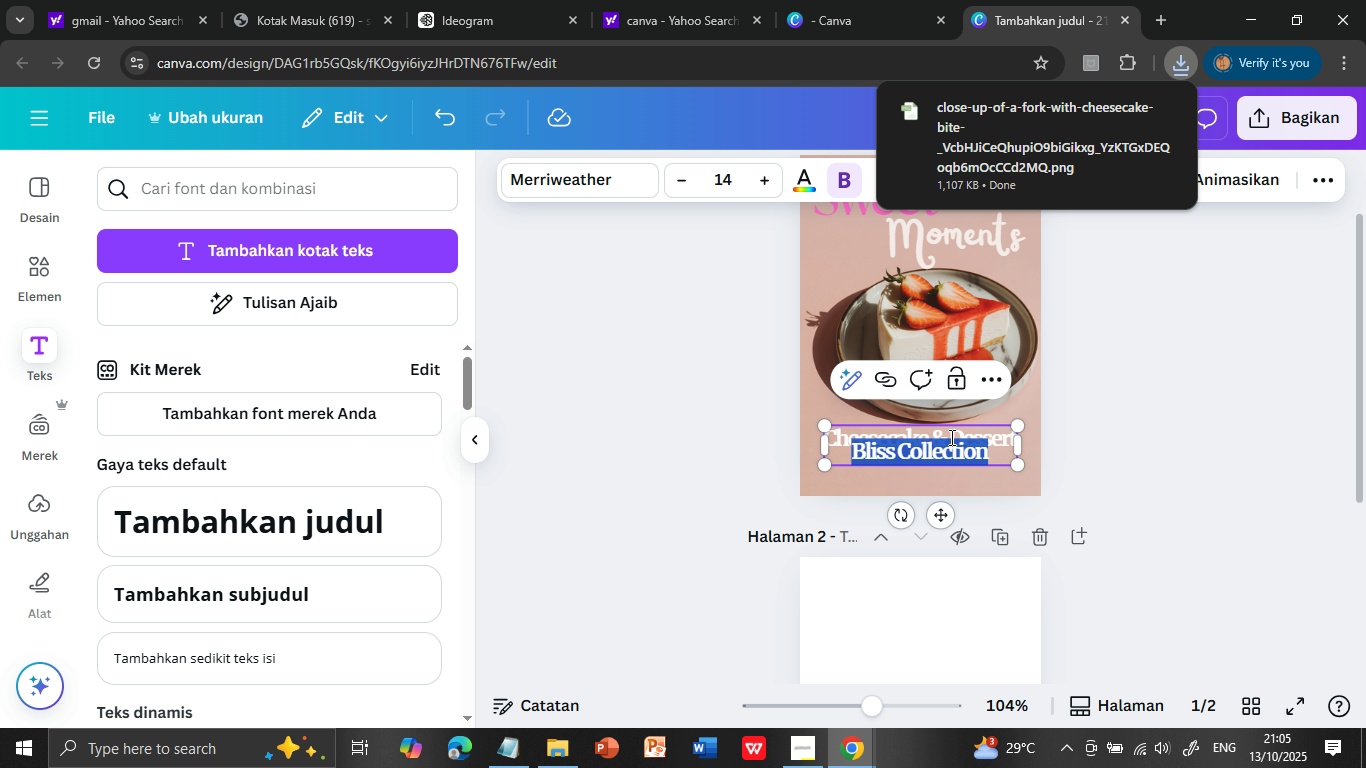 
triple_click([950, 438])
 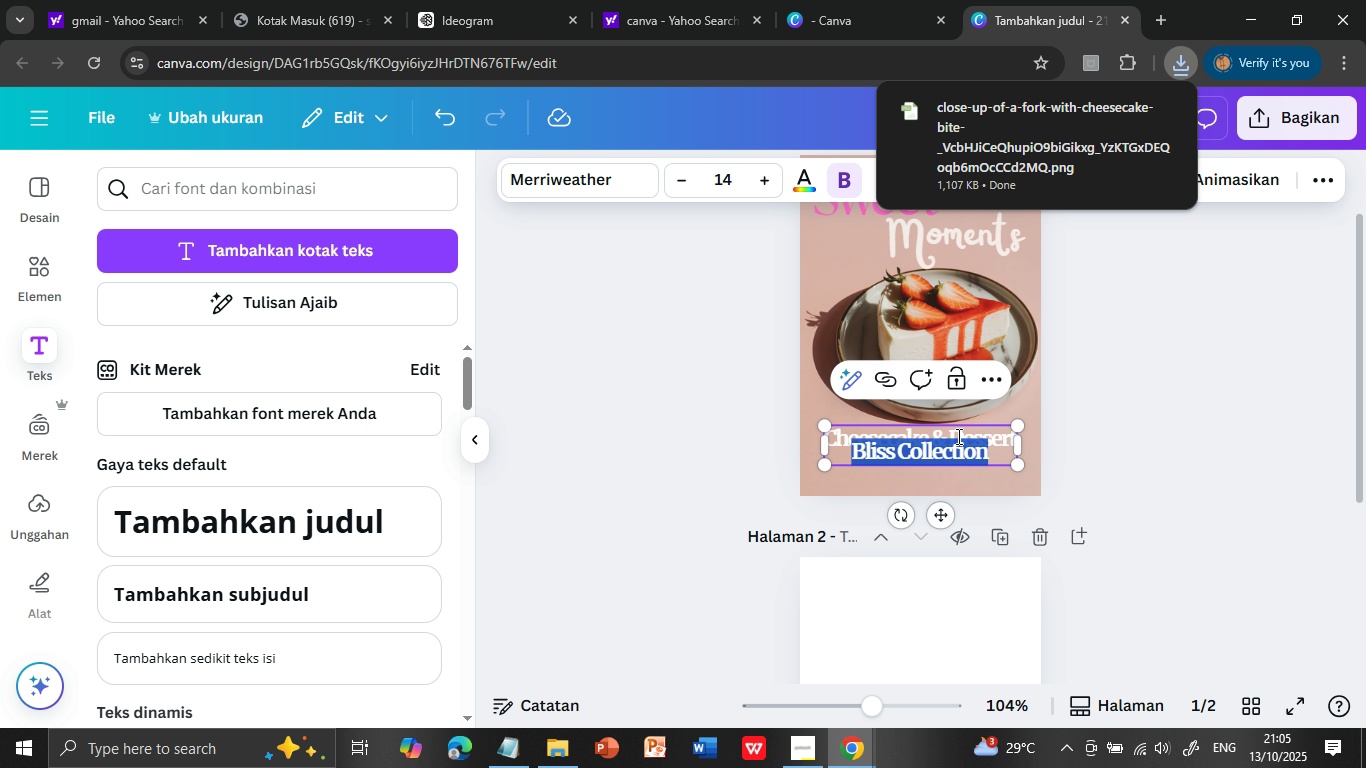 
double_click([957, 436])
 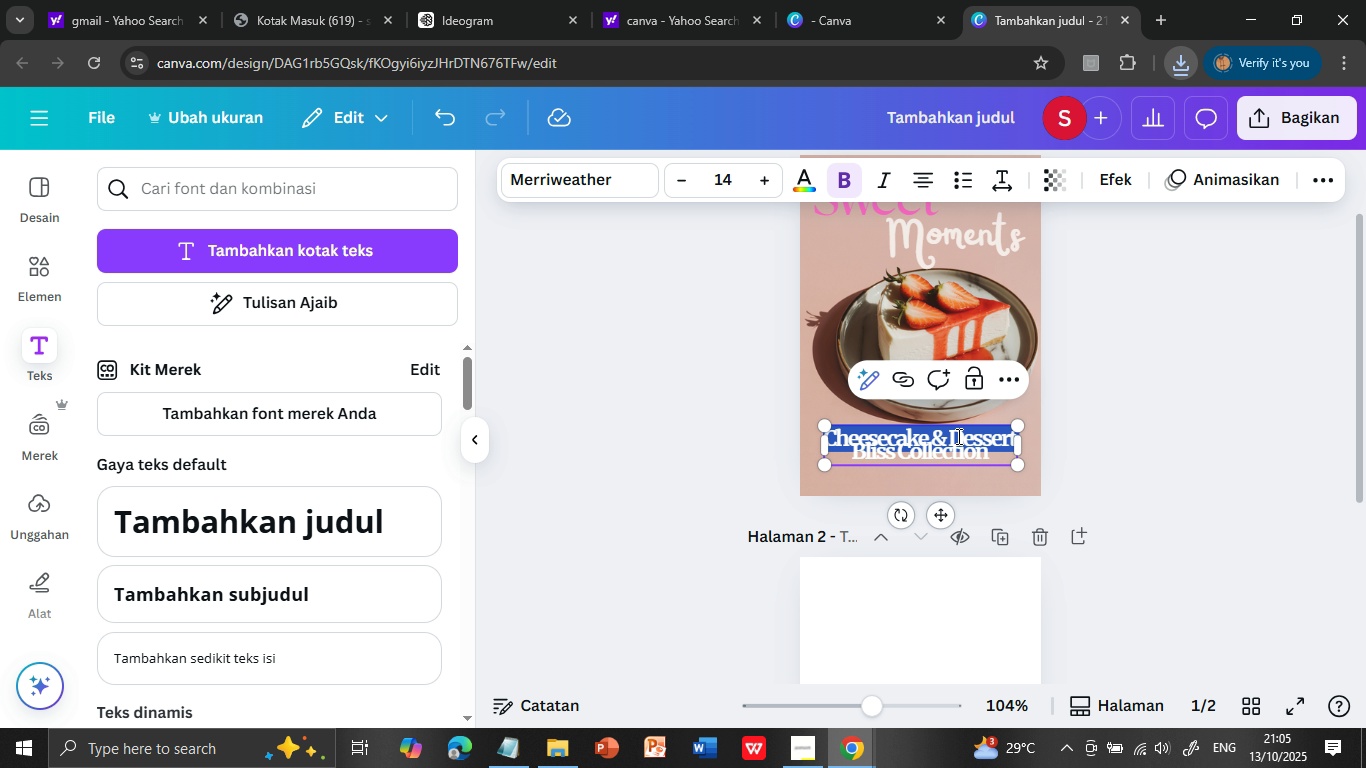 
triple_click([957, 436])
 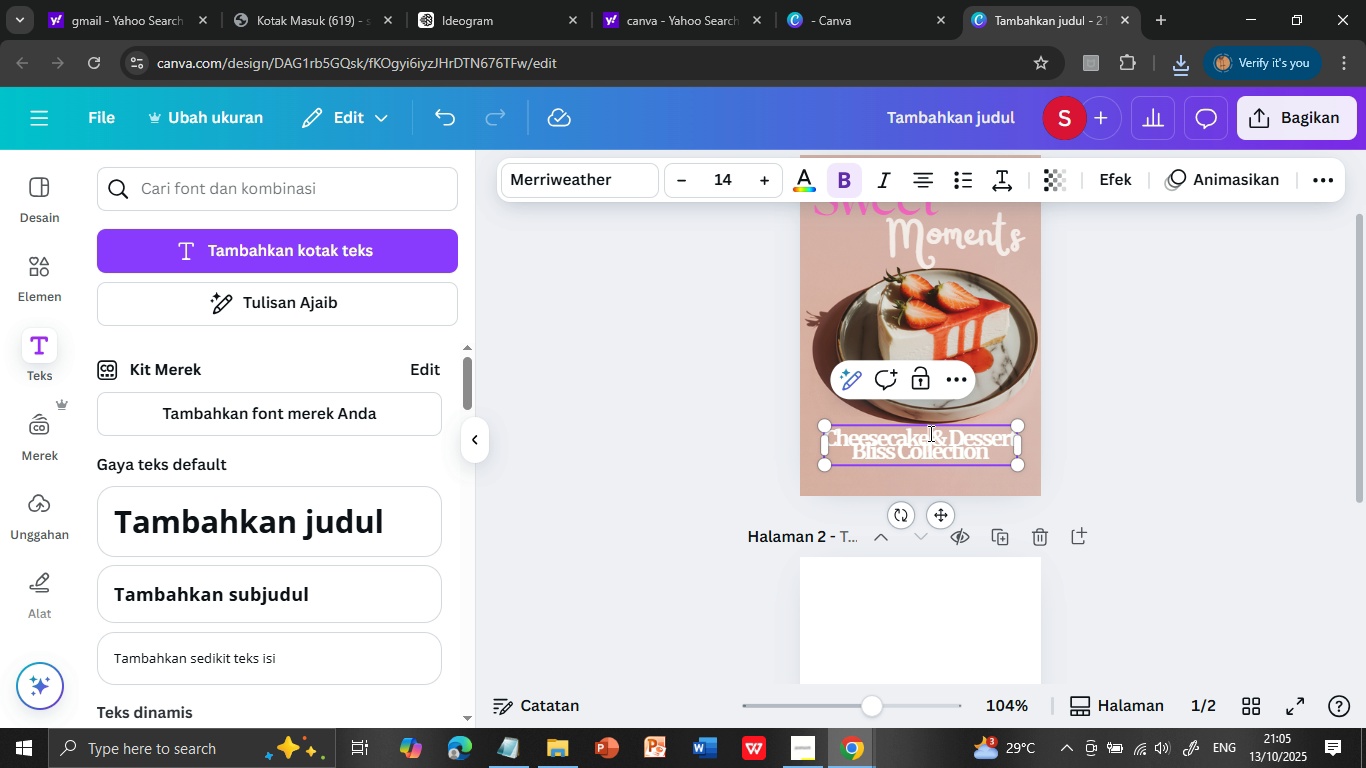 
double_click([929, 433])
 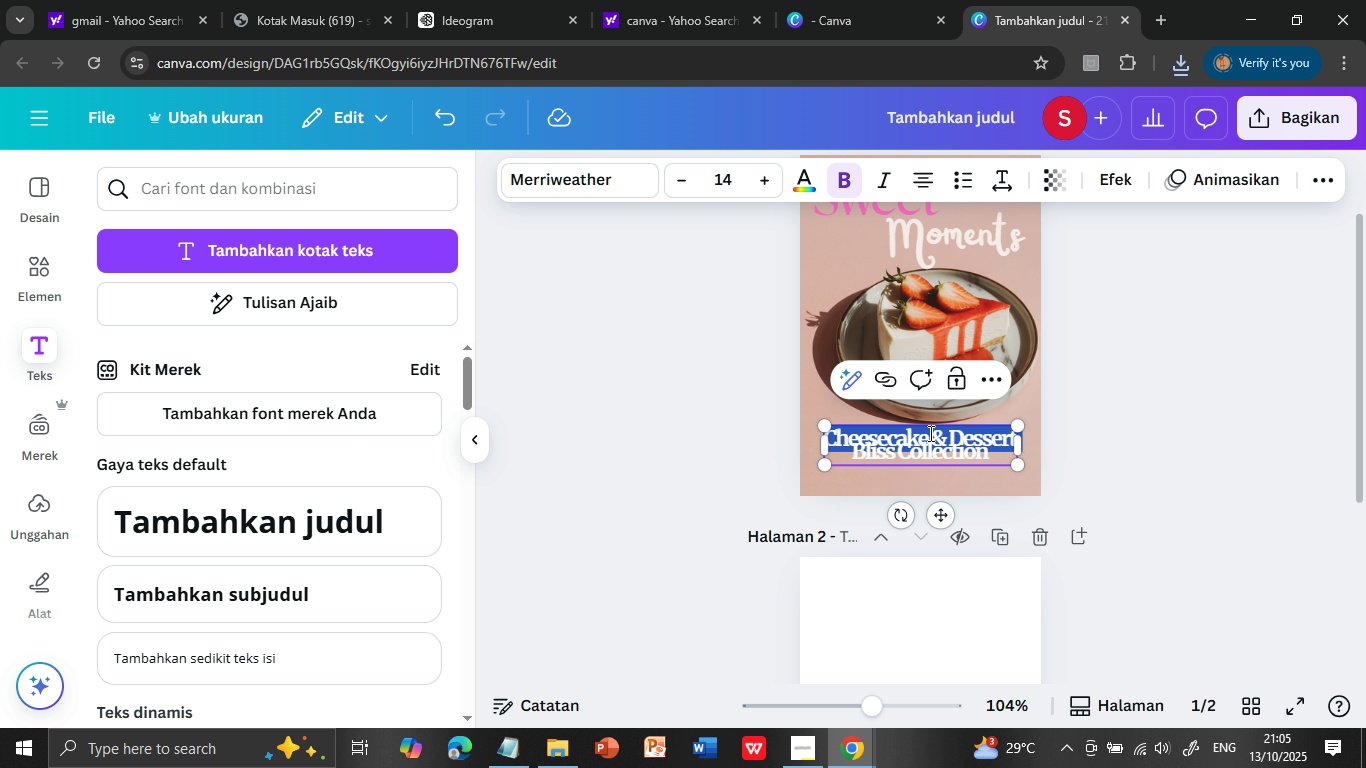 
triple_click([929, 433])
 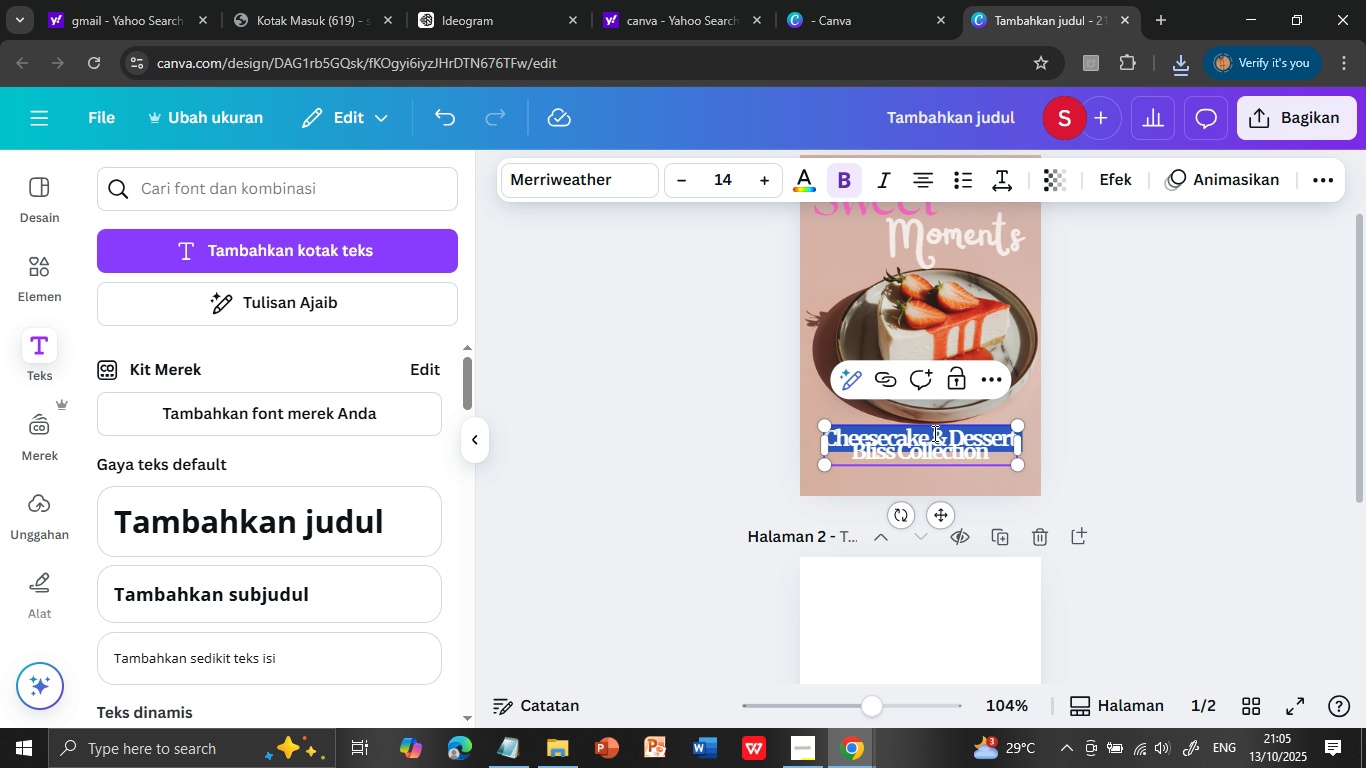 
key(Shift+ArrowDown)
 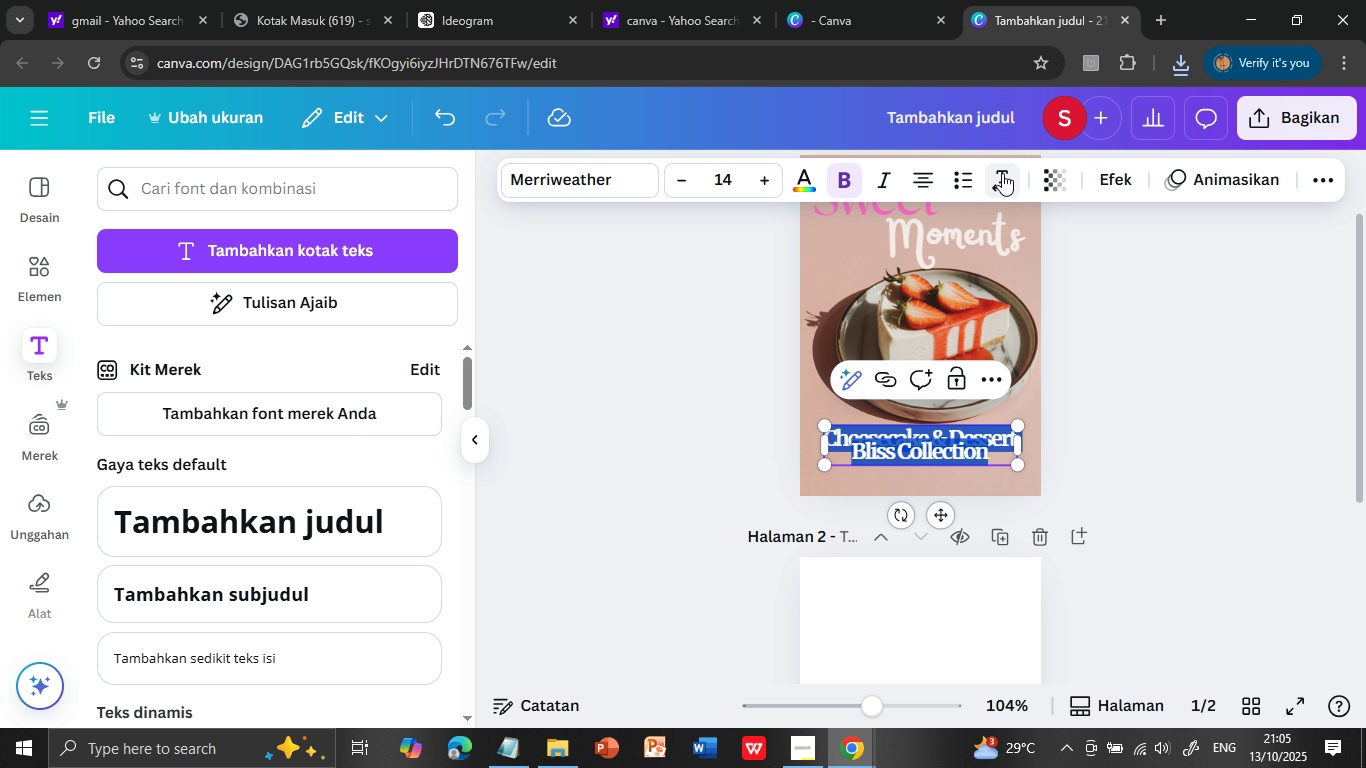 
left_click([1002, 173])
 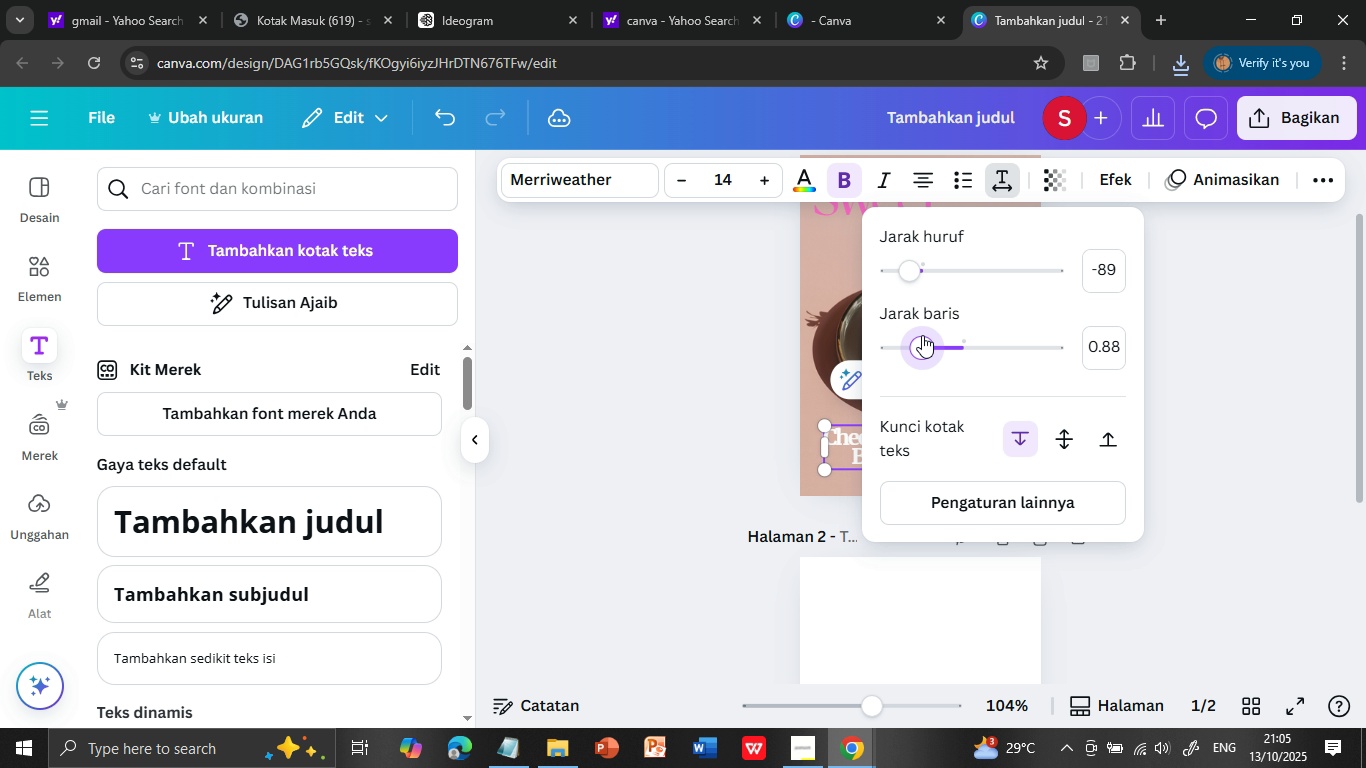 
left_click([1266, 435])
 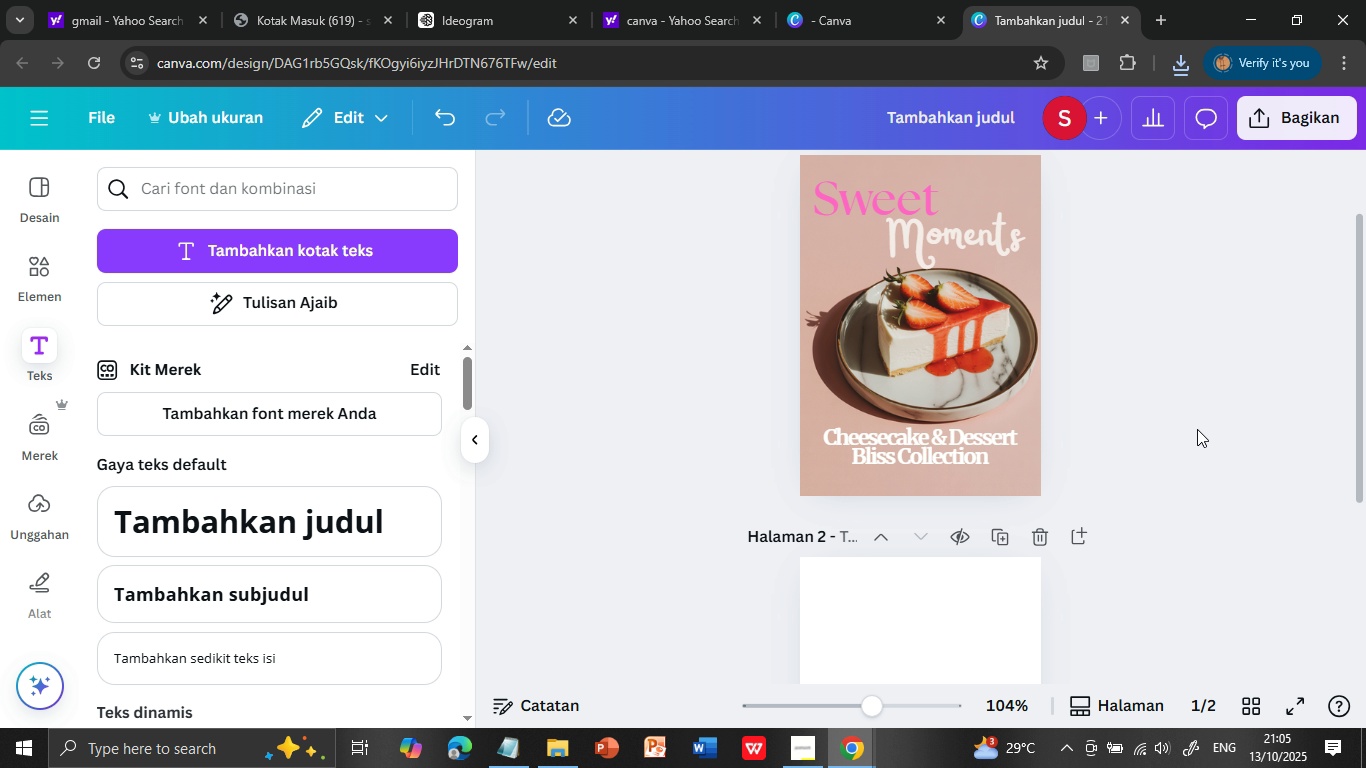 
left_click([1197, 429])
 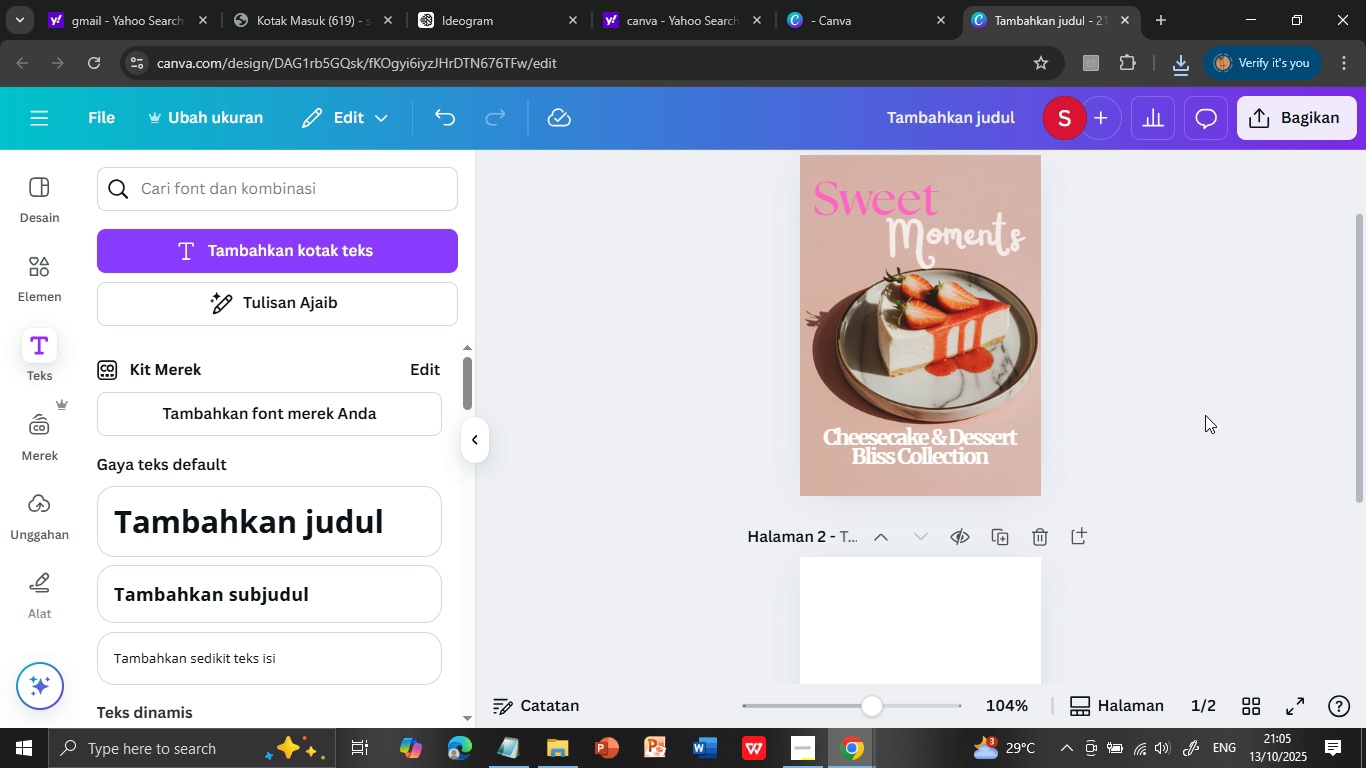 
wait(6.88)
 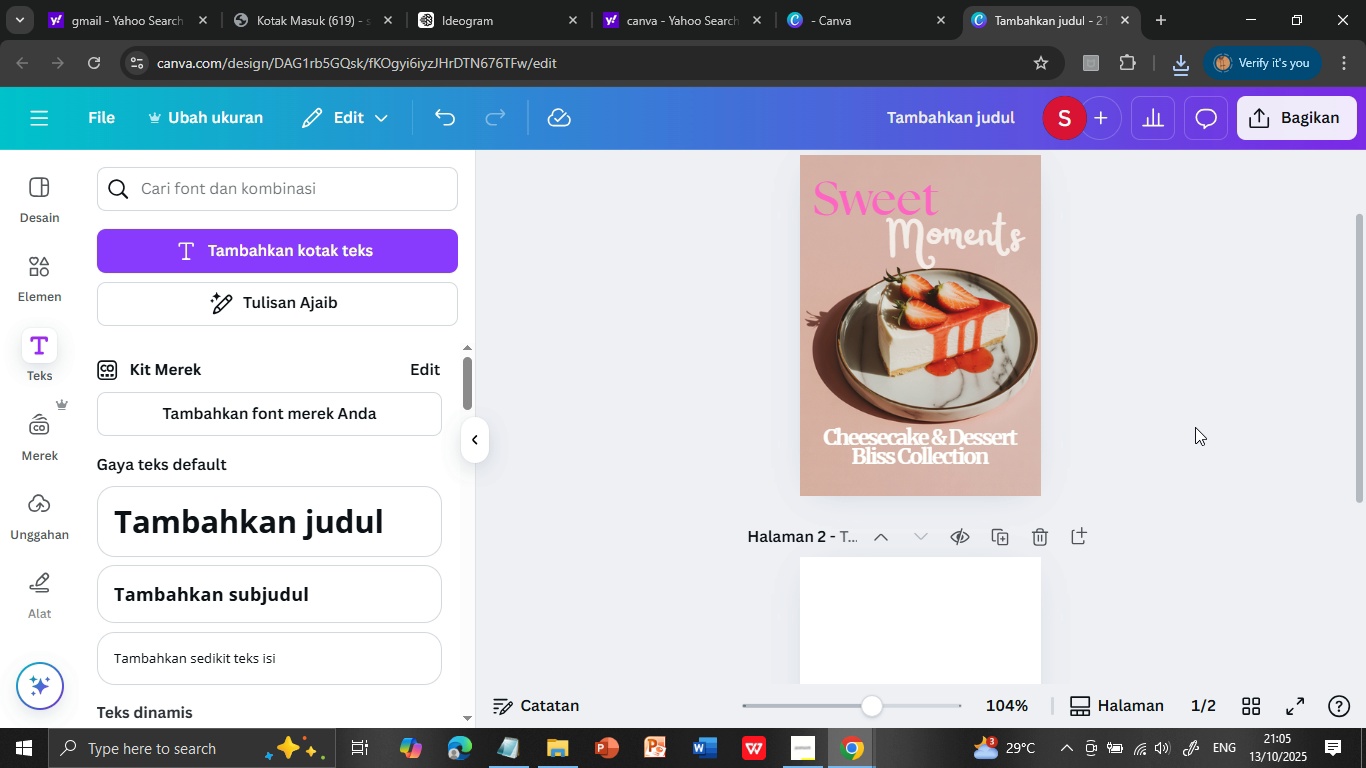 
scroll: coordinate [1157, 451], scroll_direction: up, amount: 1.0
 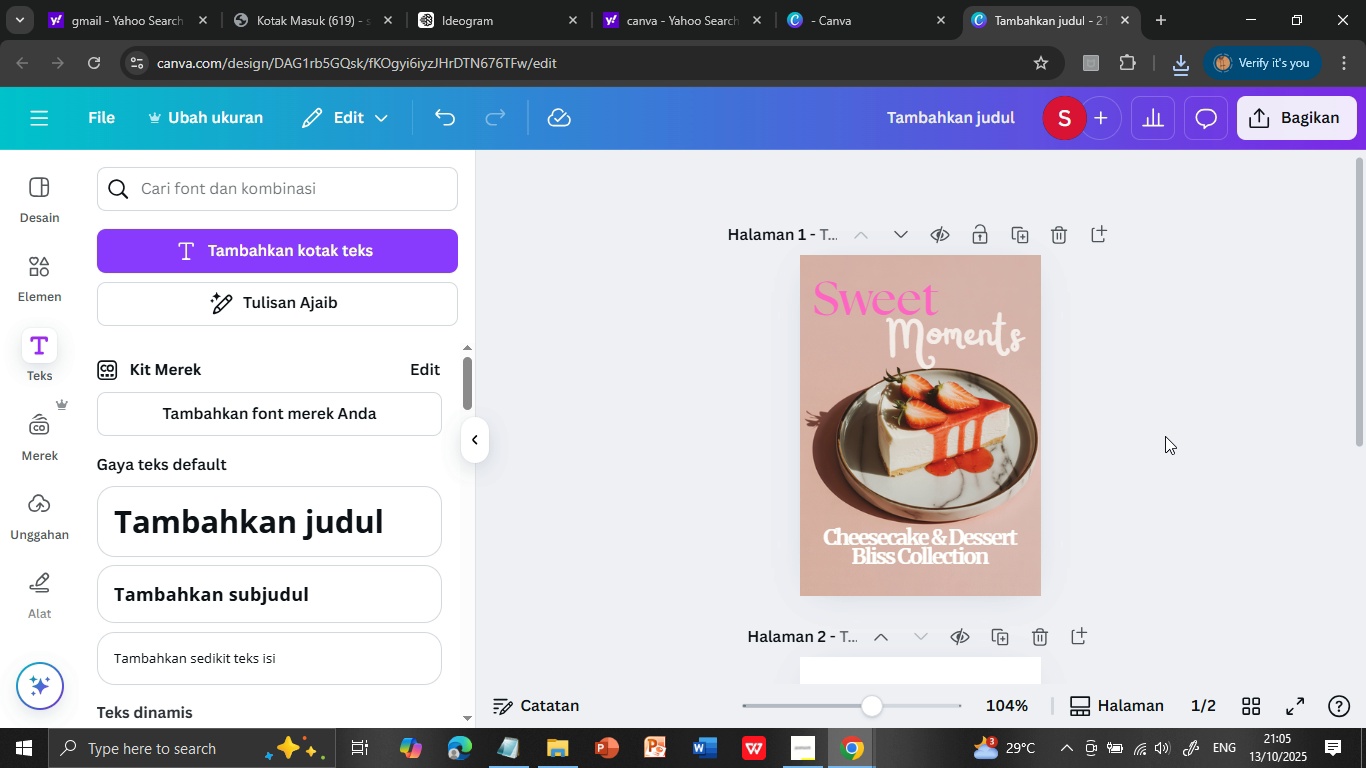 
wait(10.65)
 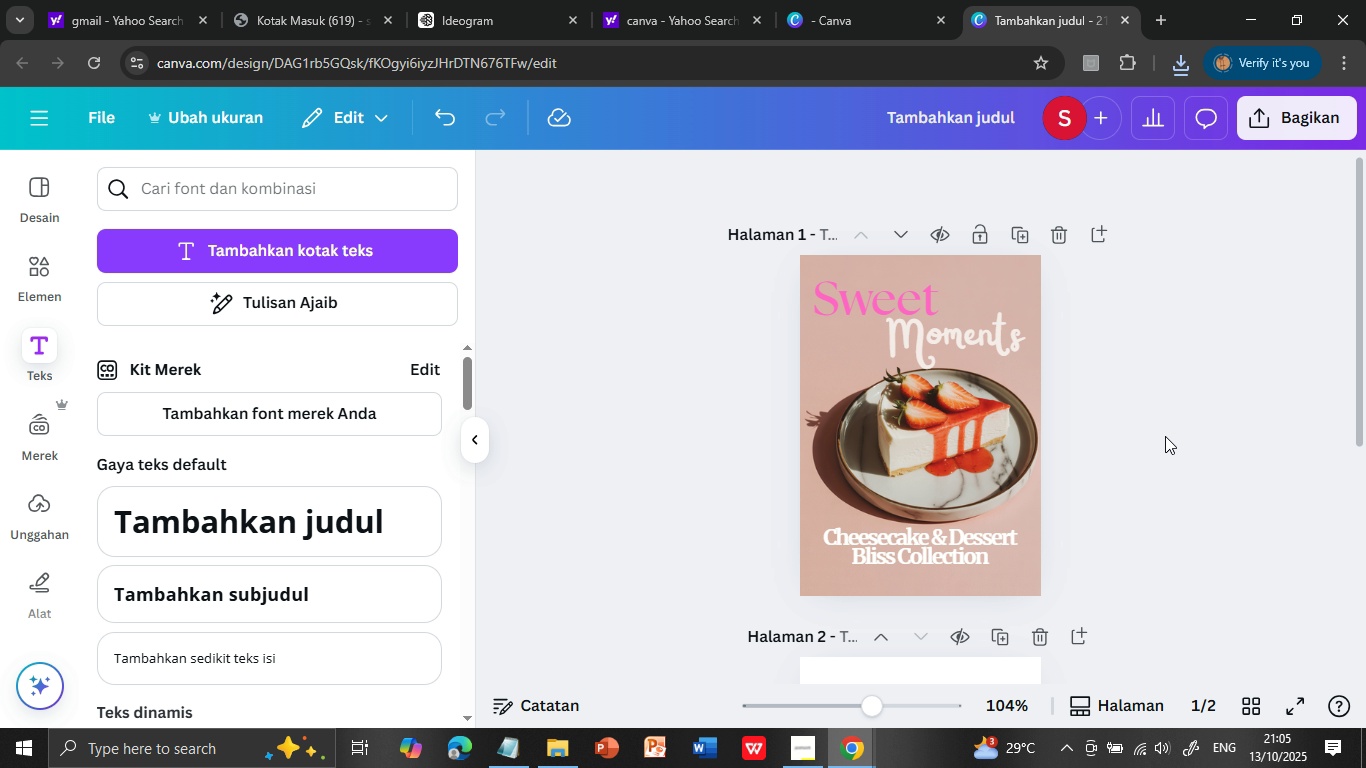 
scroll: coordinate [1168, 446], scroll_direction: down, amount: 2.0
 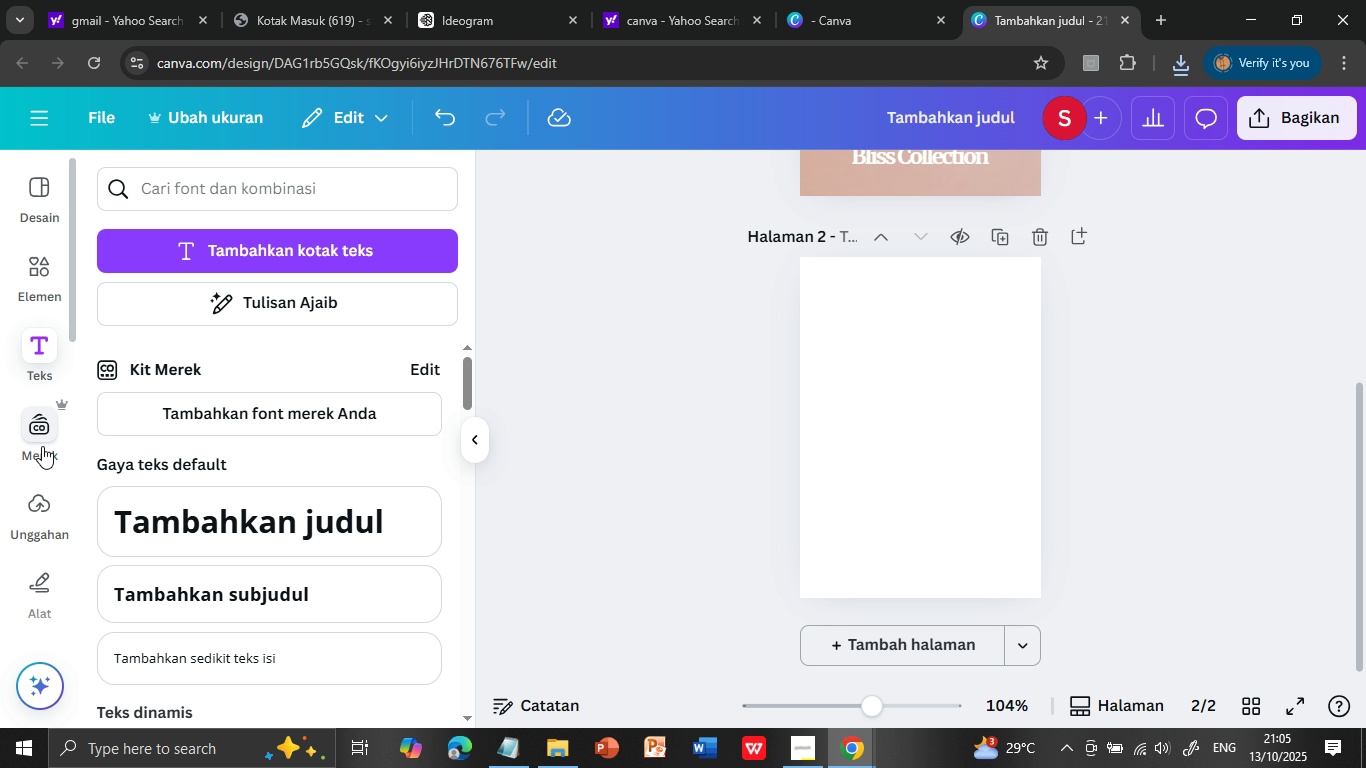 
left_click([44, 500])
 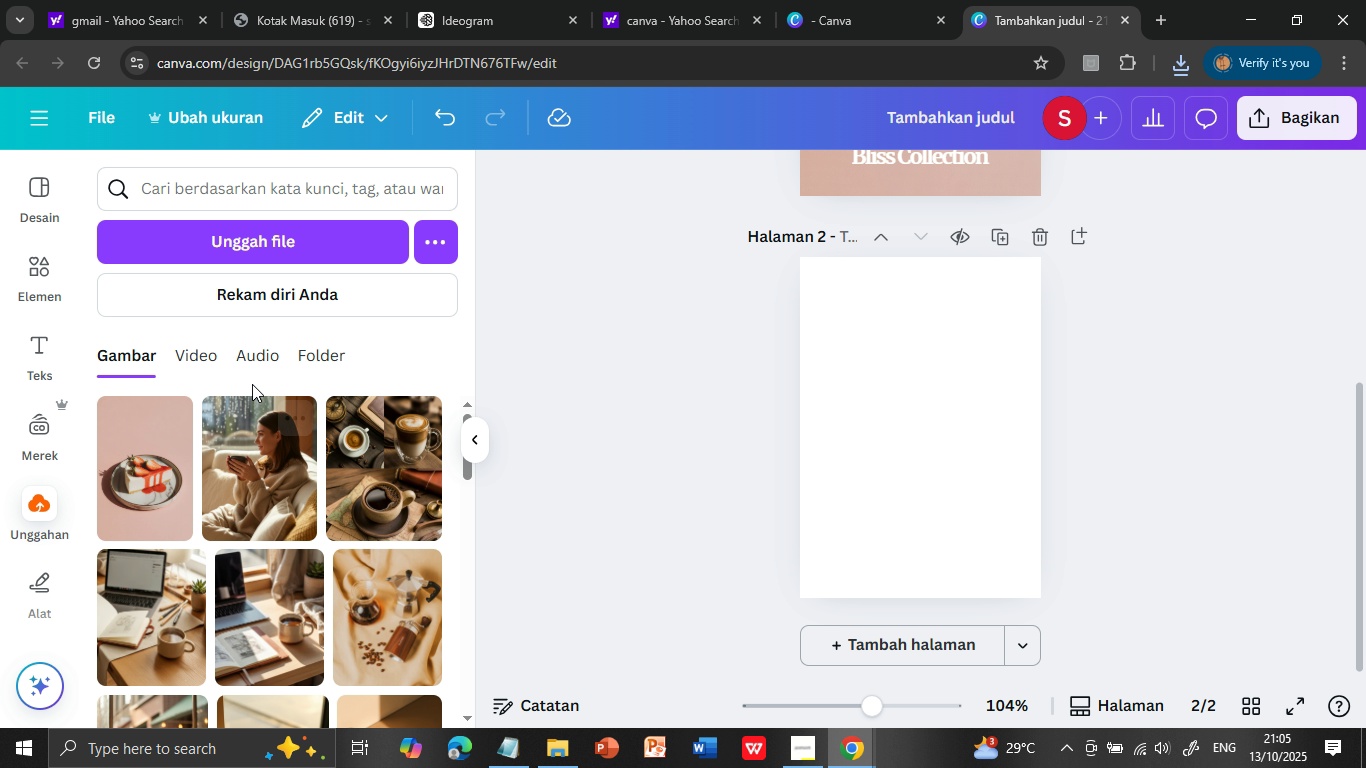 
left_click([232, 232])
 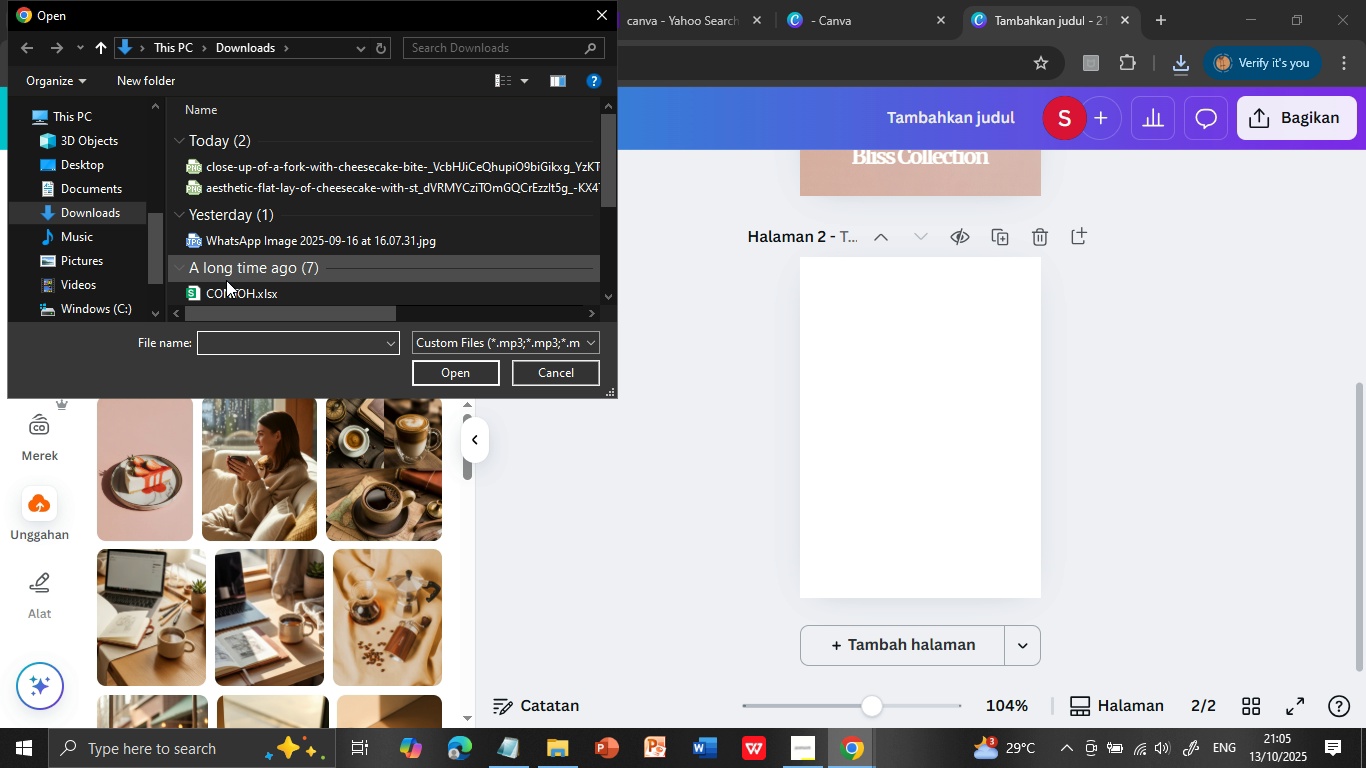 
left_click([310, 168])
 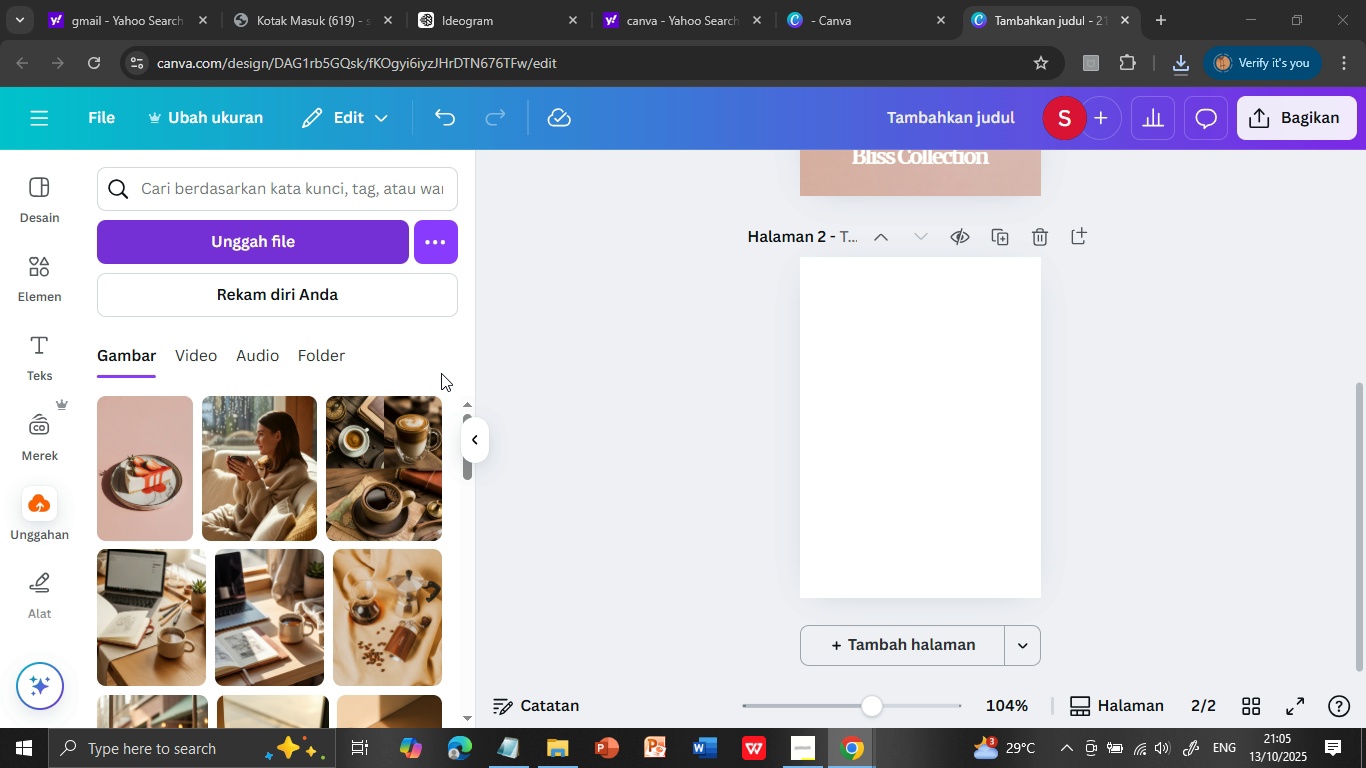 
left_click([441, 373])
 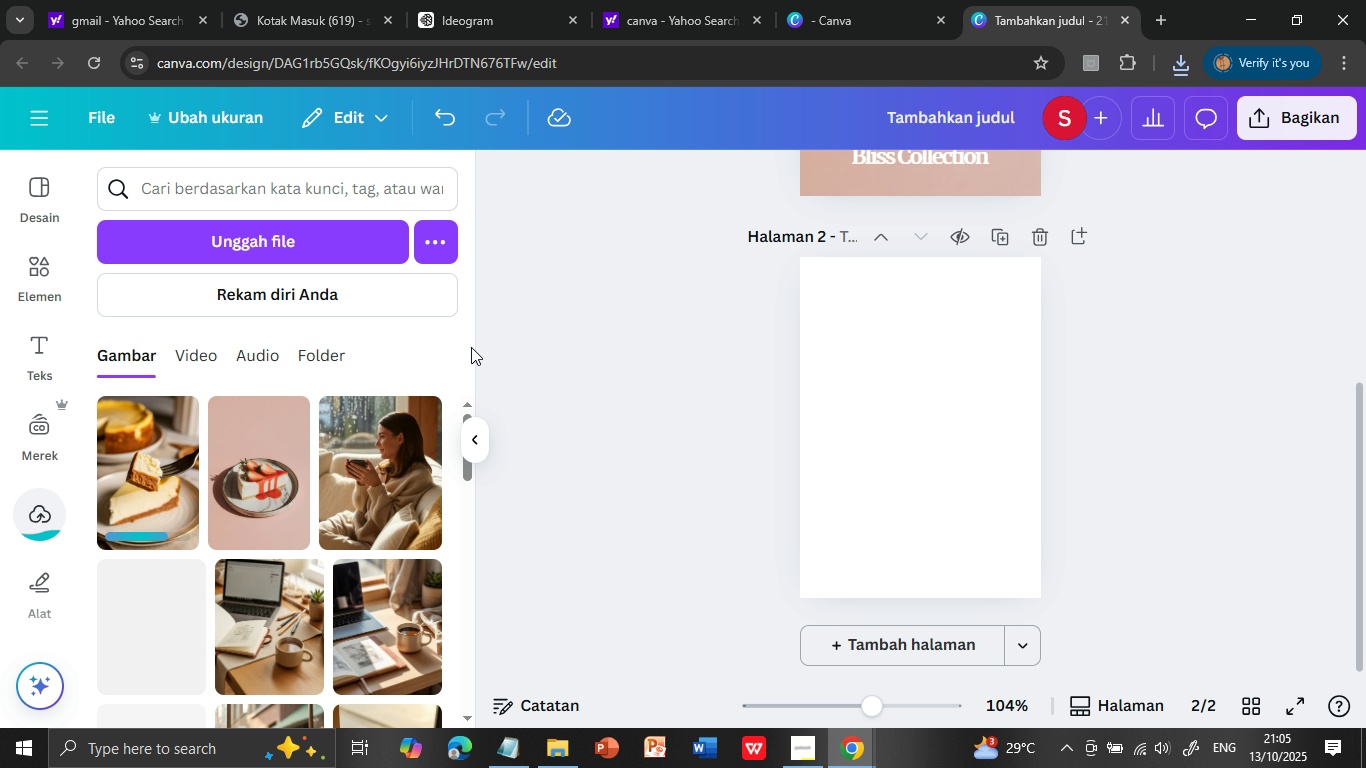 
left_click([149, 457])
 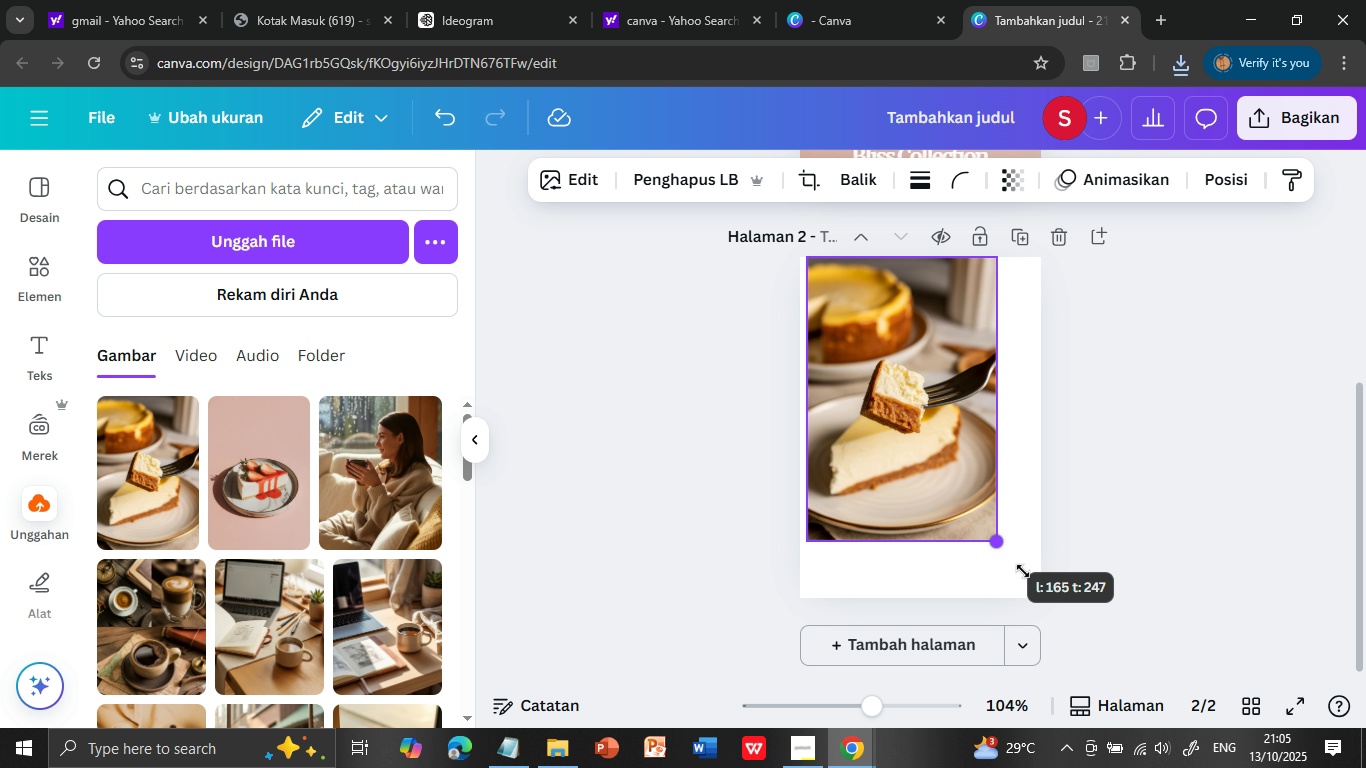 
wait(11.2)
 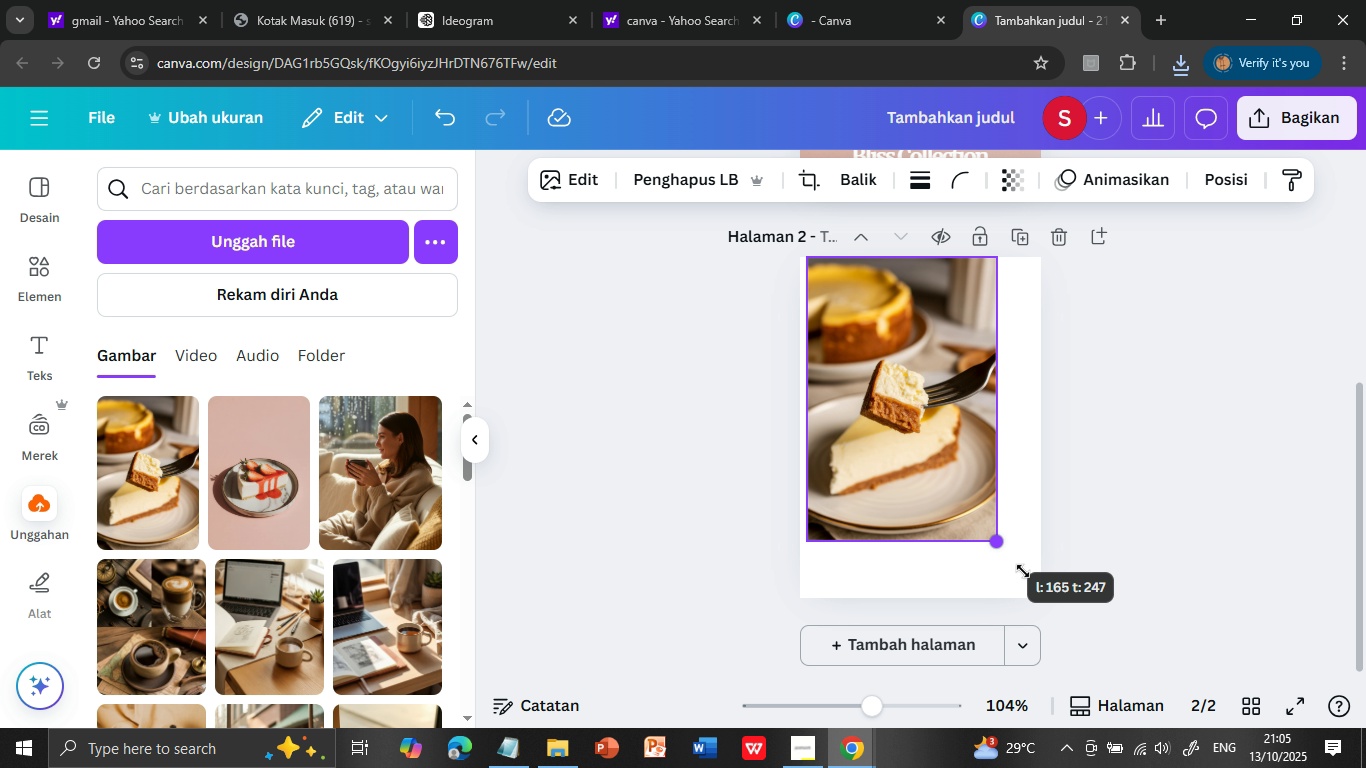 
mouse_move([991, 411])
 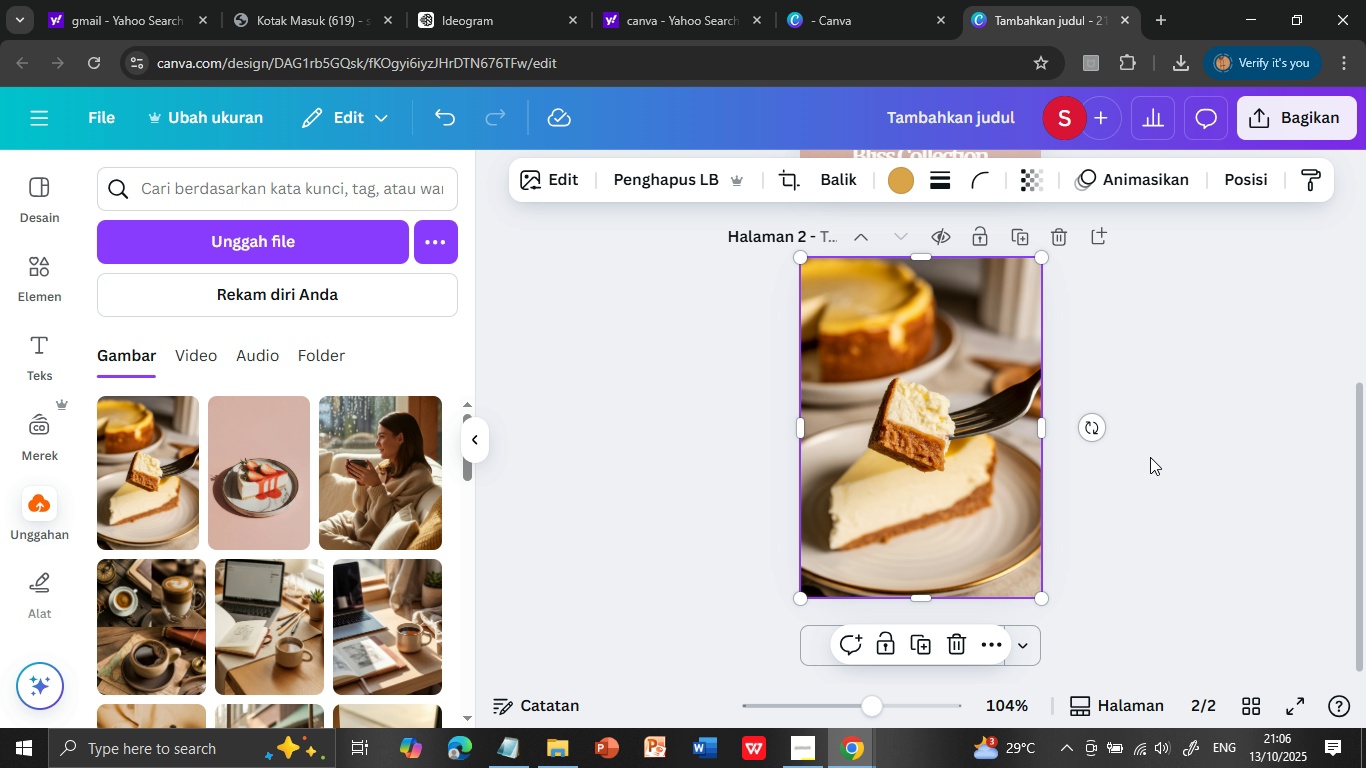 
left_click([1150, 457])
 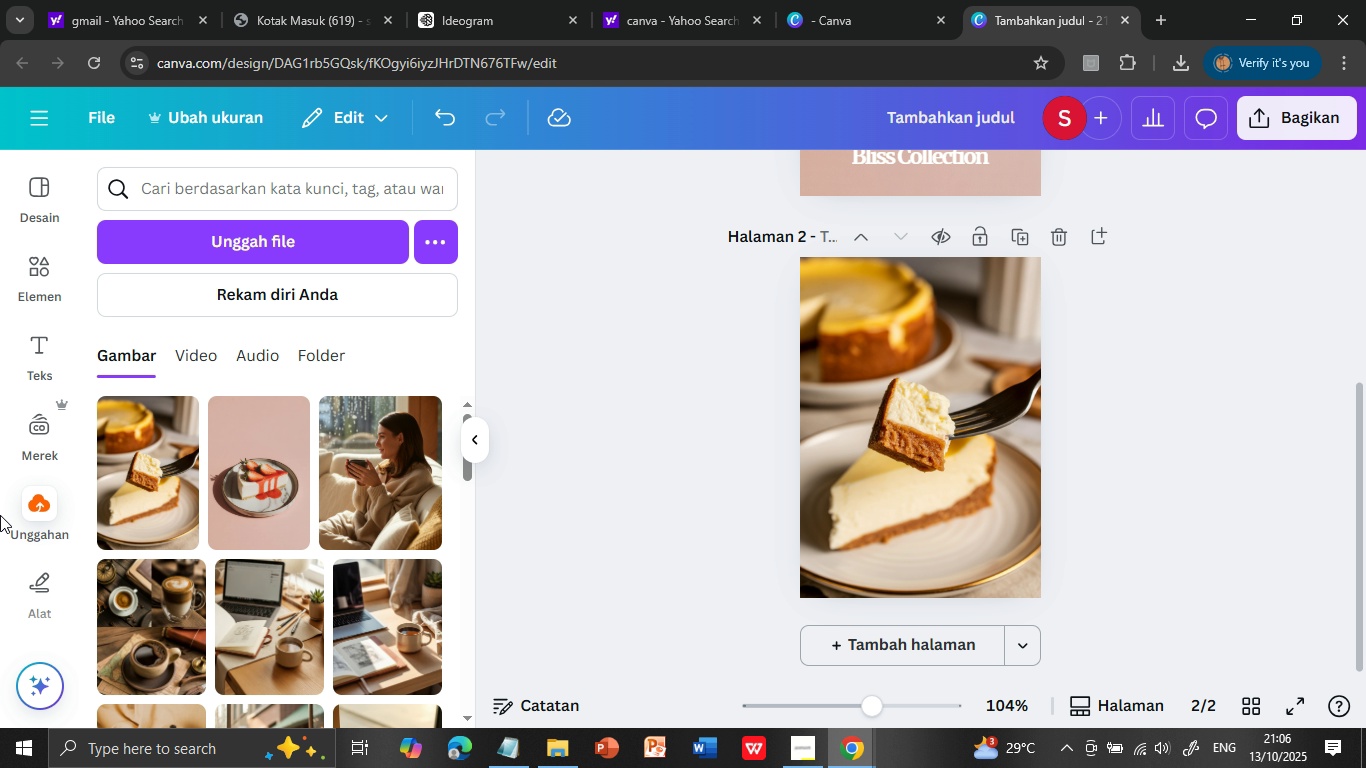 
left_click([37, 350])
 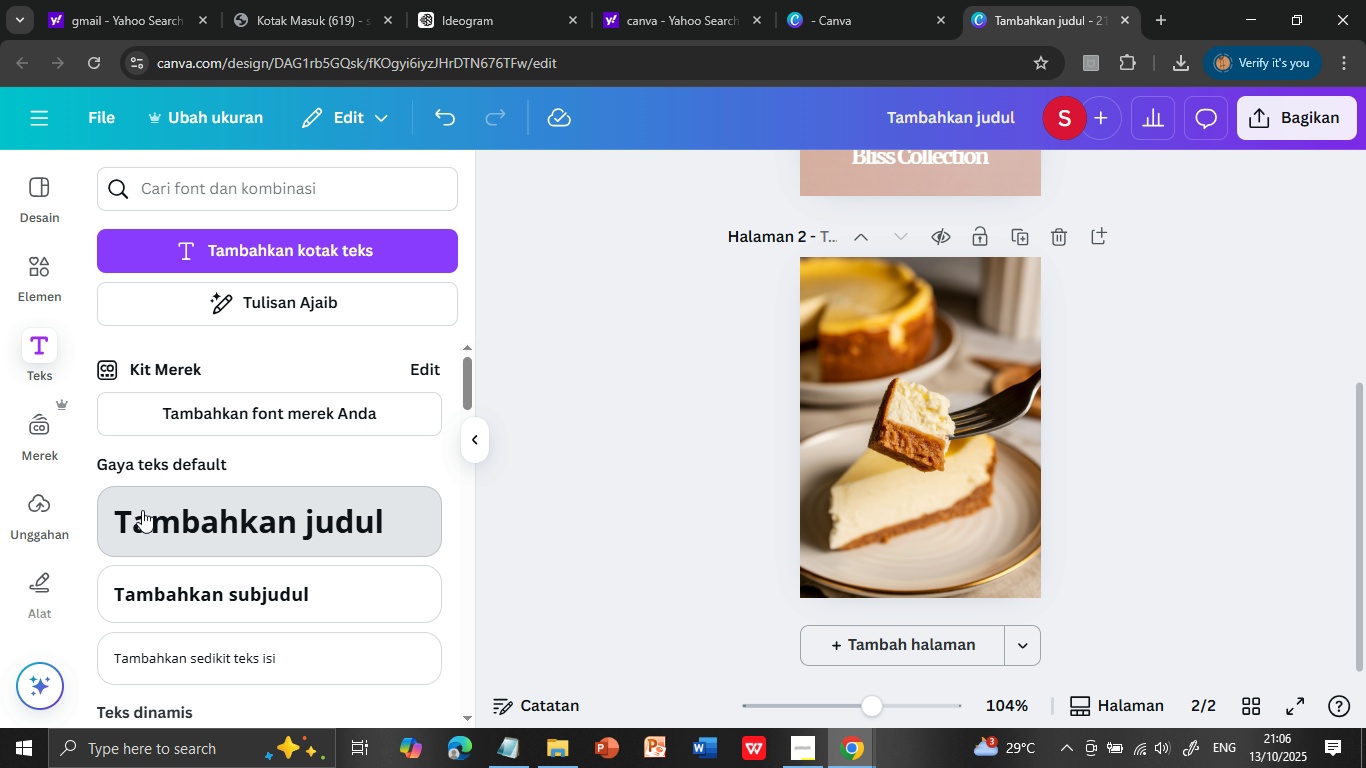 
left_click([142, 510])
 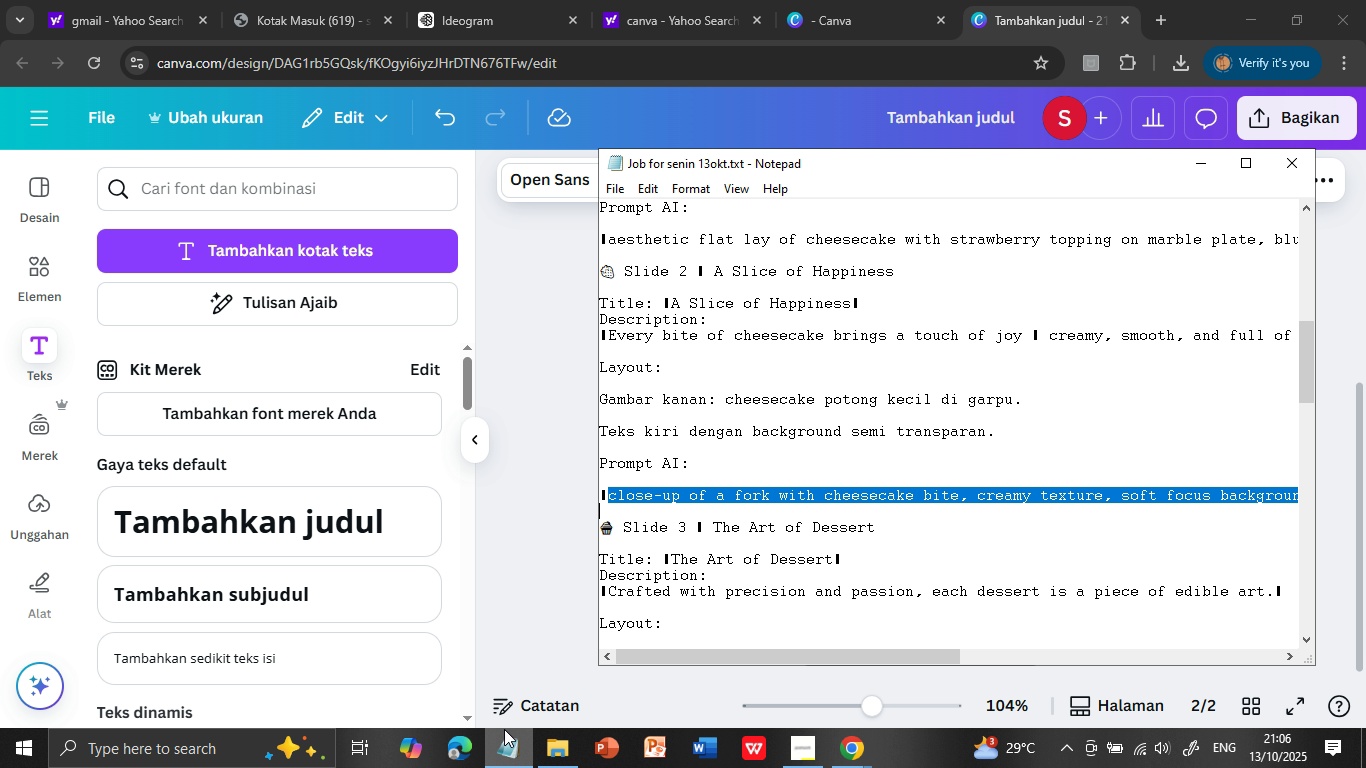 
left_click([512, 748])
 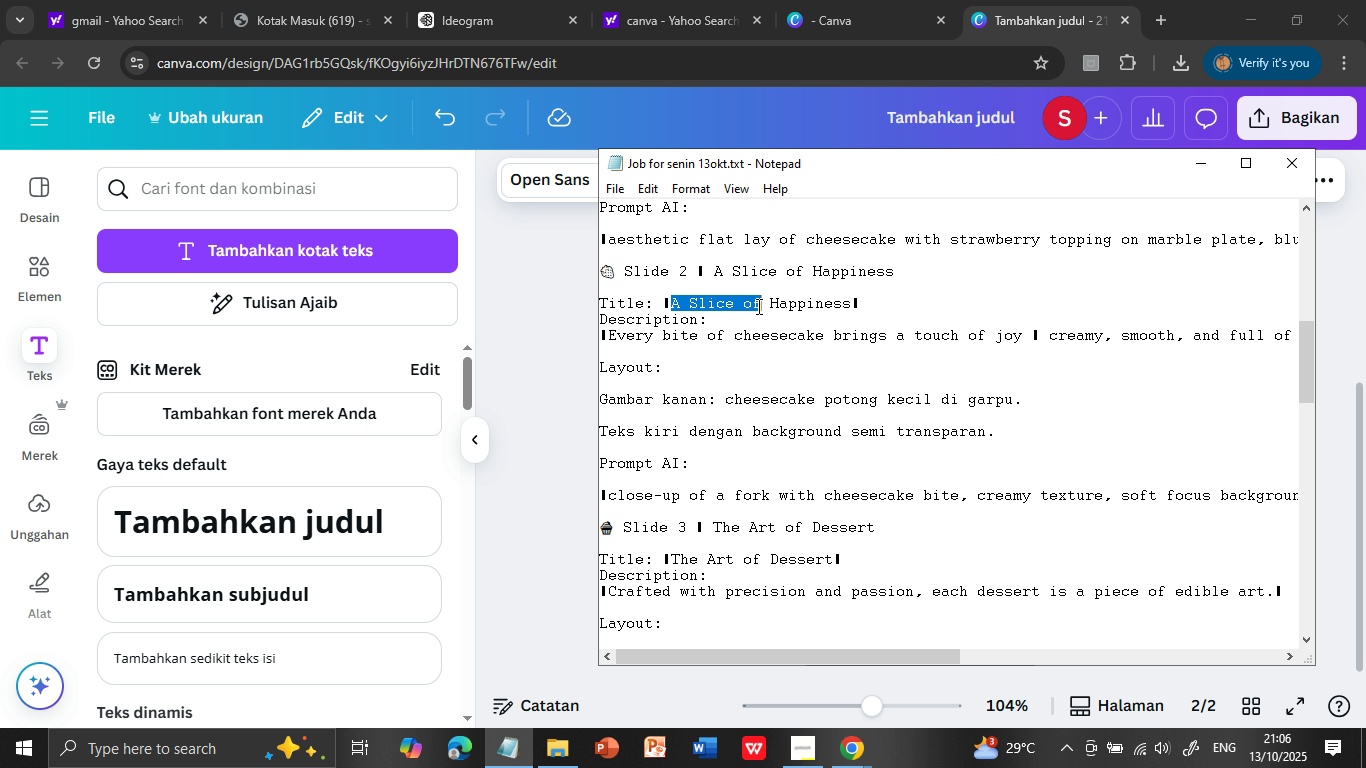 
wait(6.78)
 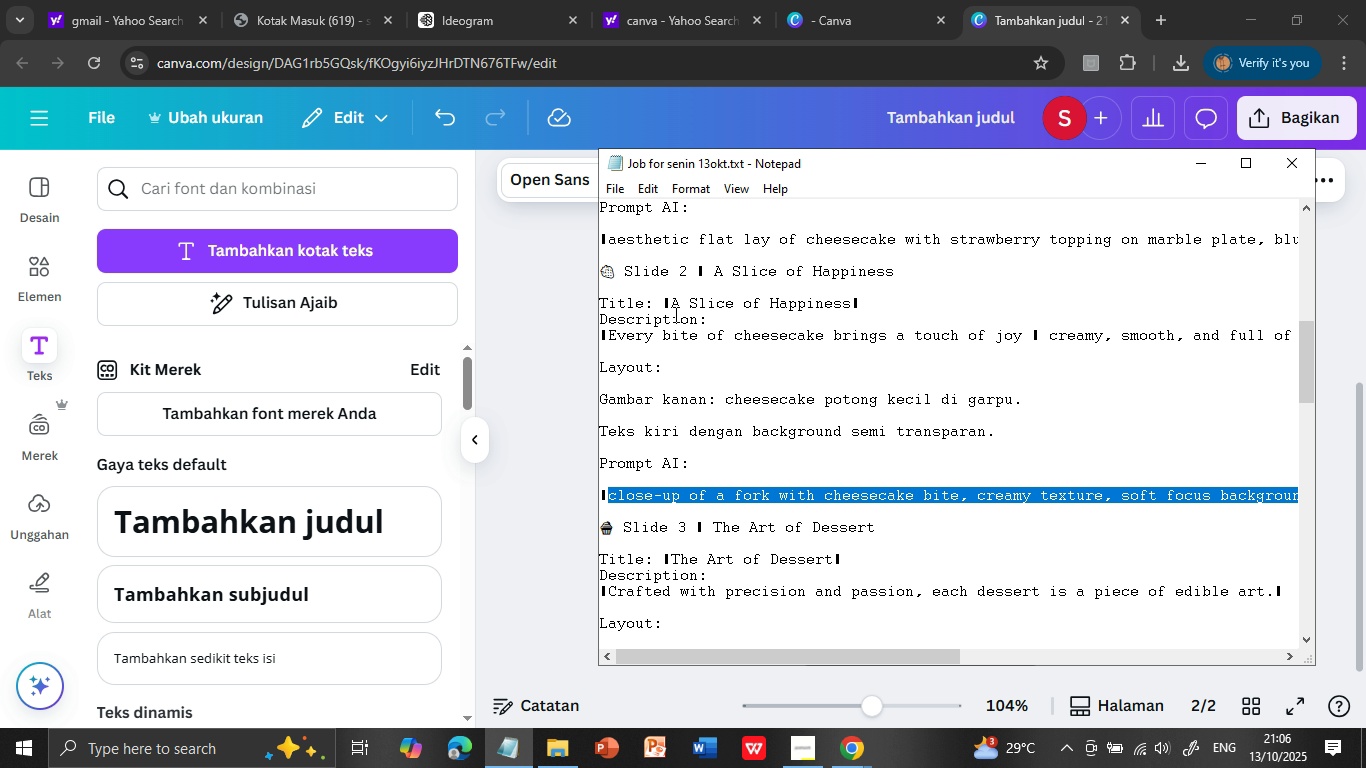 
left_click([723, 303])
 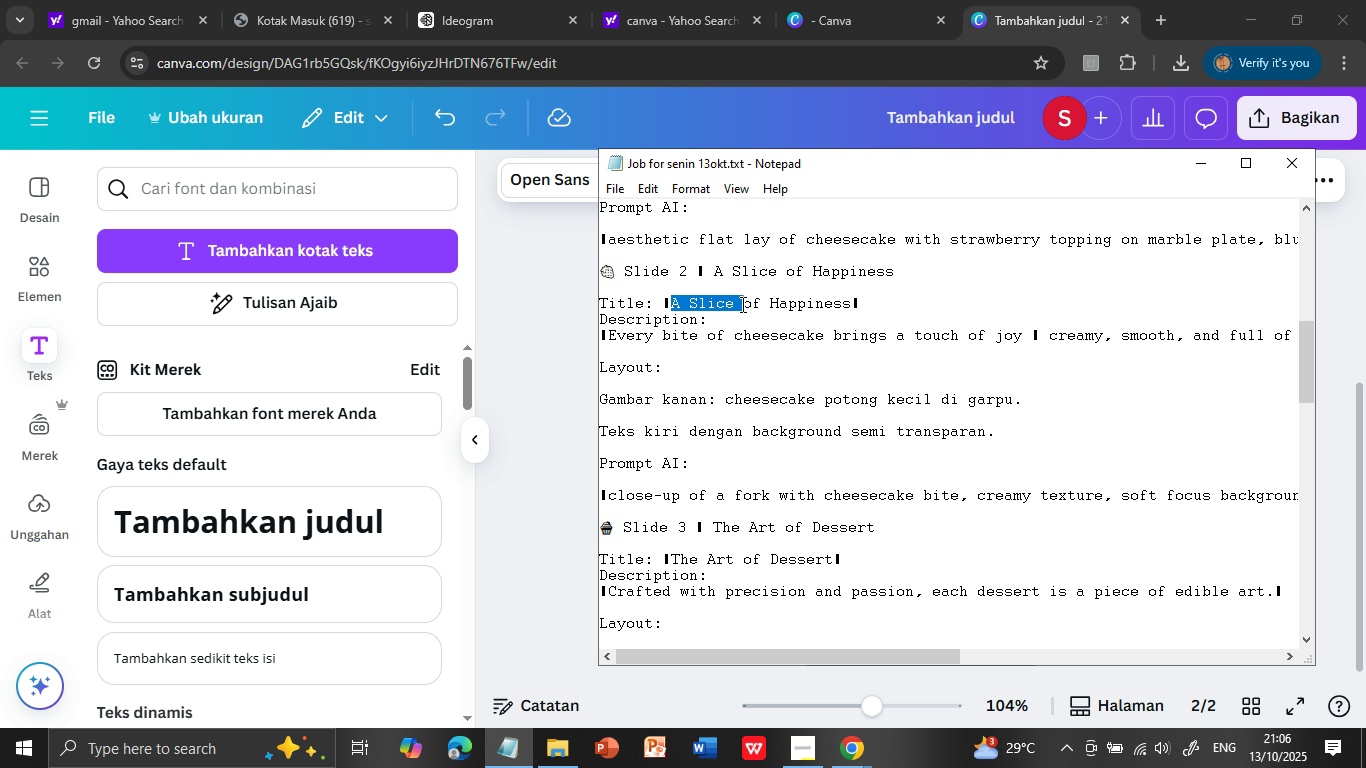 
key(Control+C)
 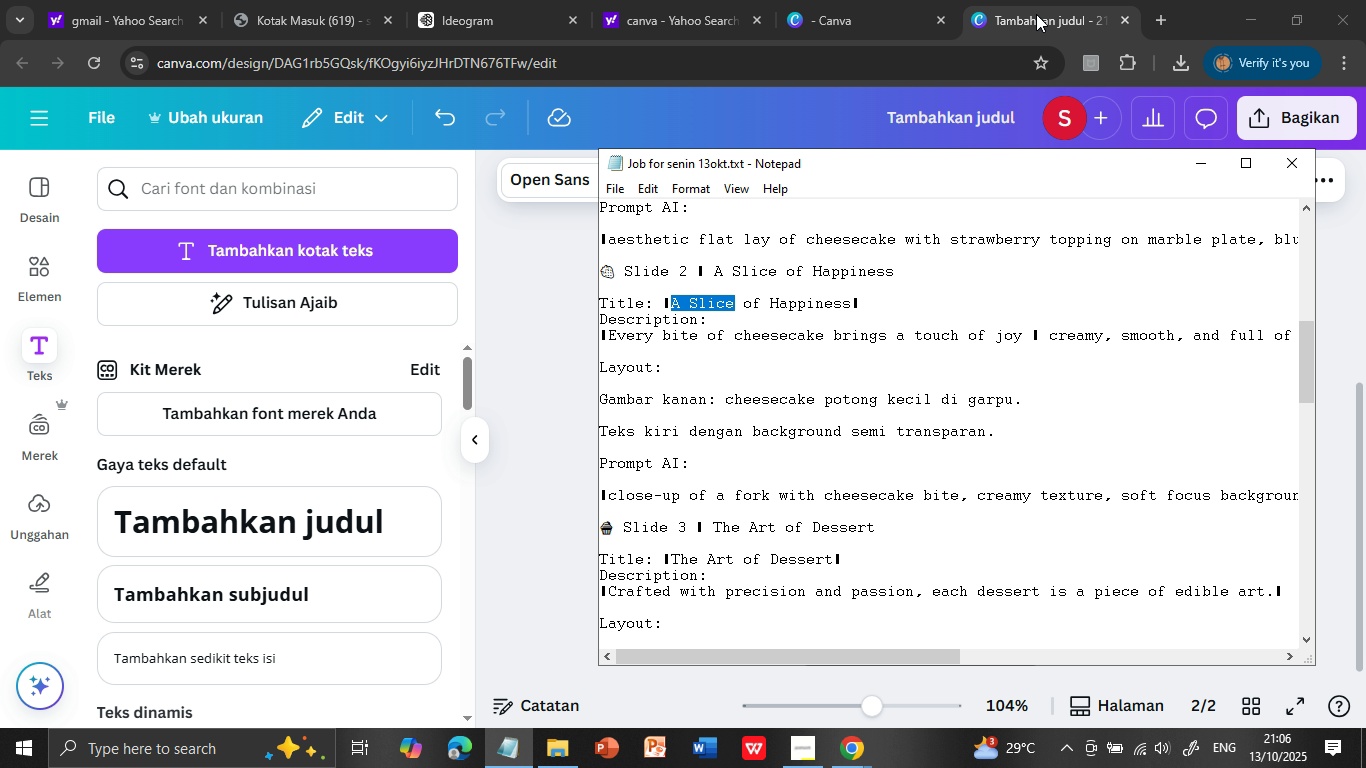 
left_click([1036, 14])
 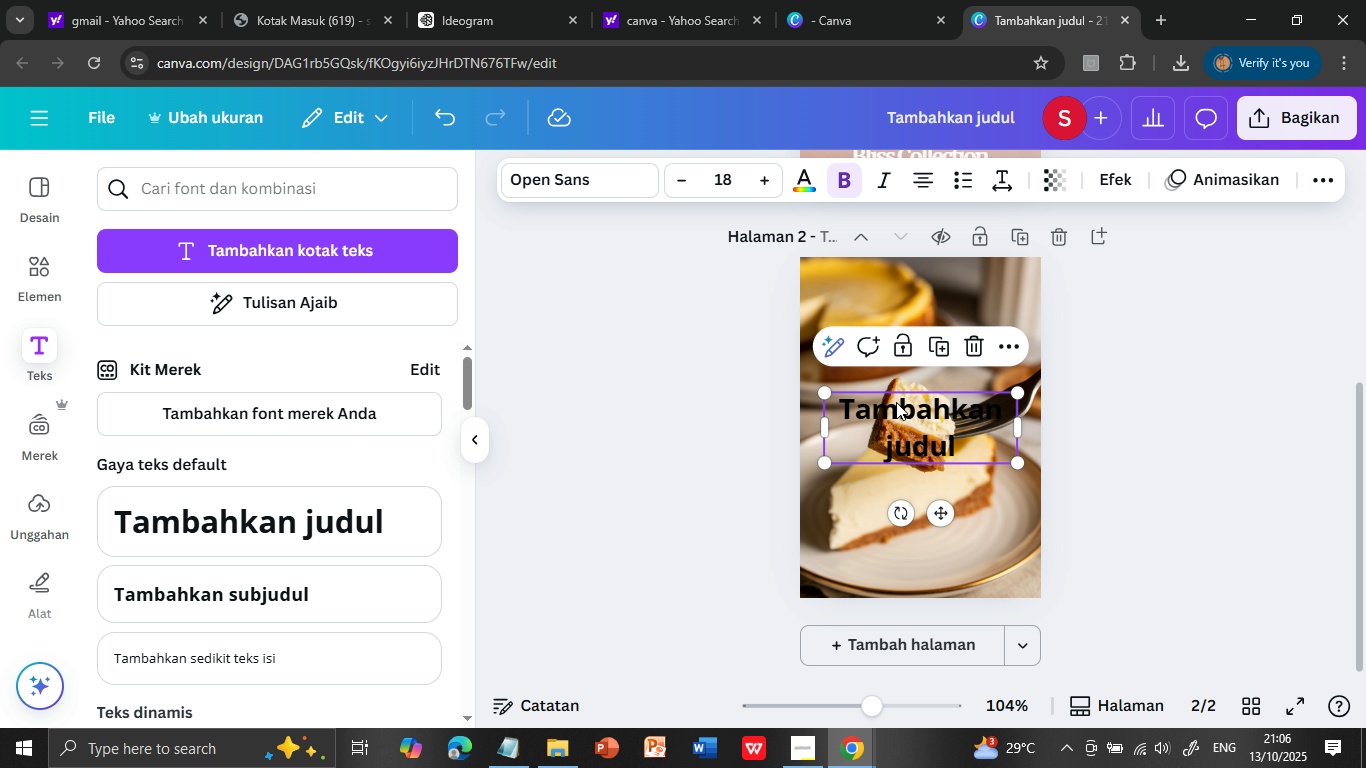 
double_click([896, 402])
 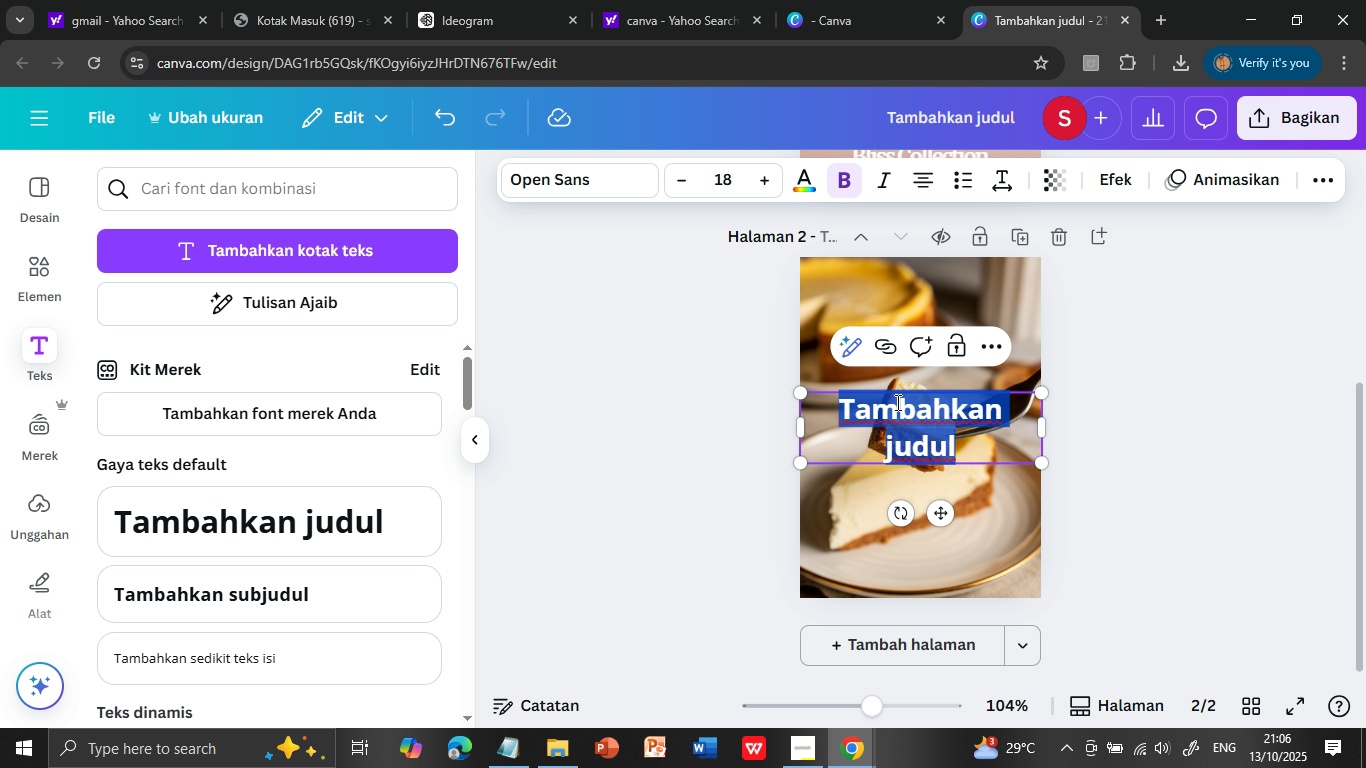 
triple_click([896, 402])
 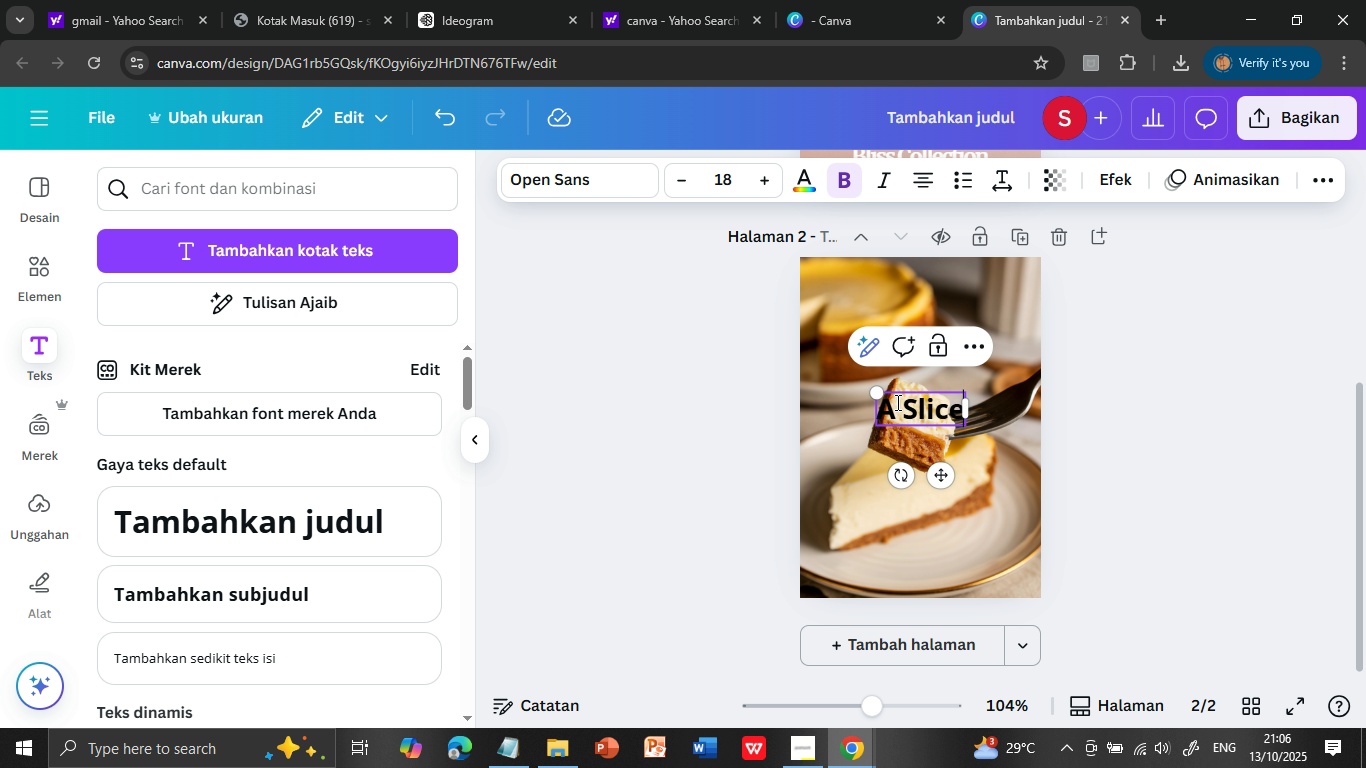 
key(Control+V)
 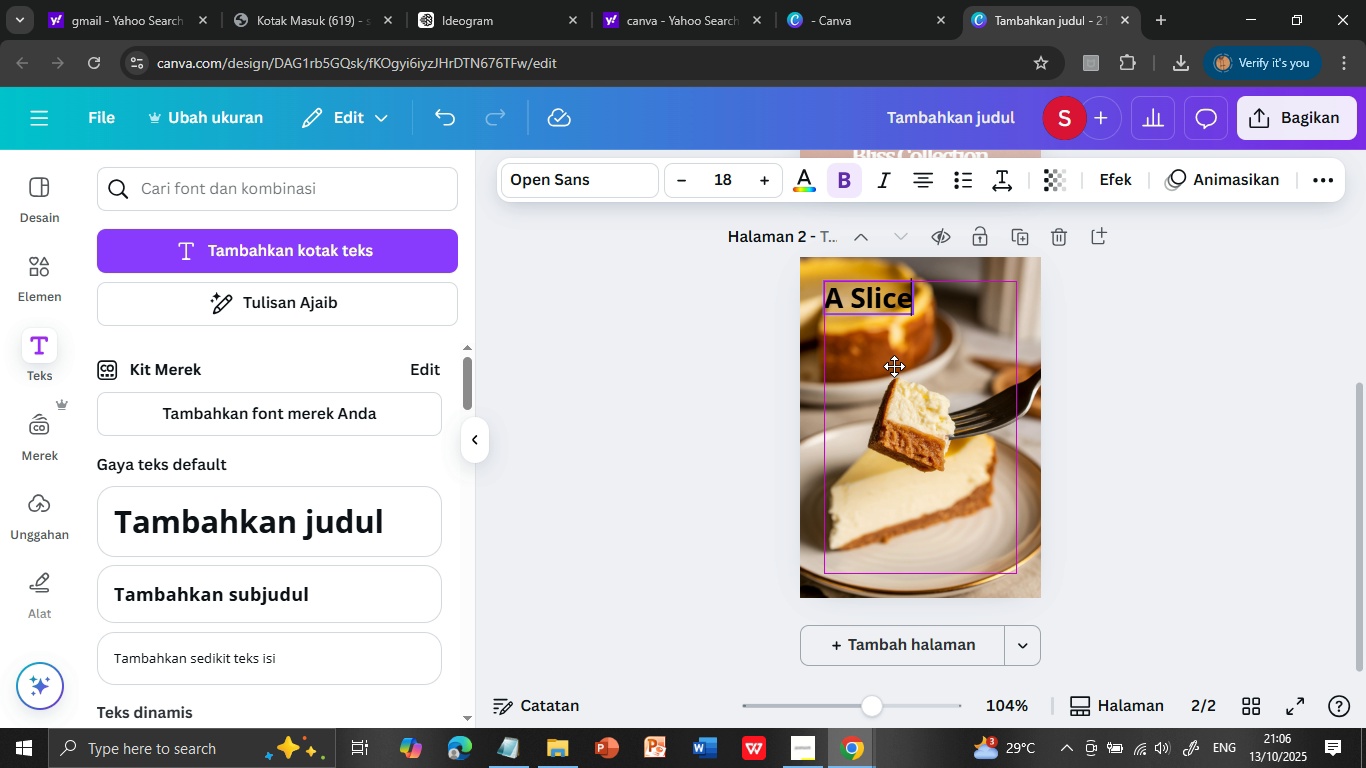 
wait(5.26)
 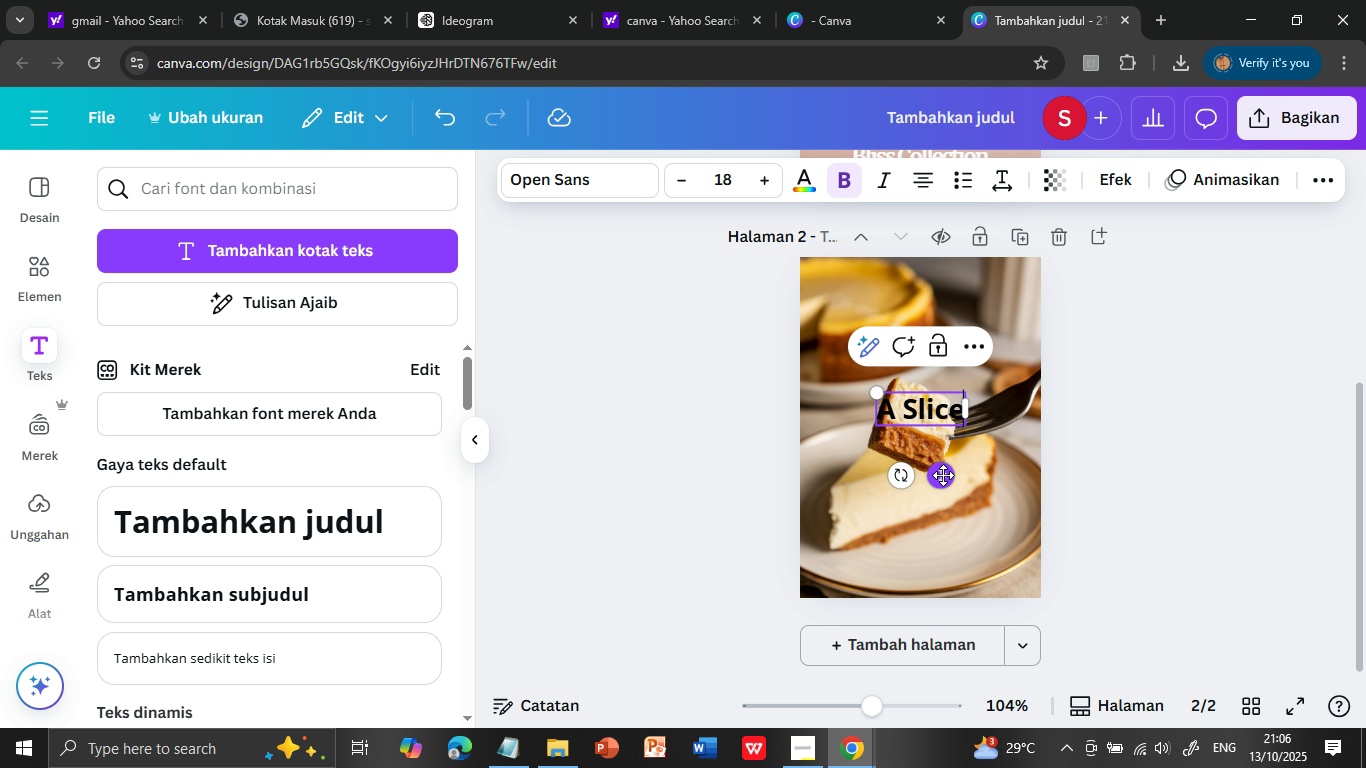 
scroll: coordinate [1133, 389], scroll_direction: up, amount: 4.0
 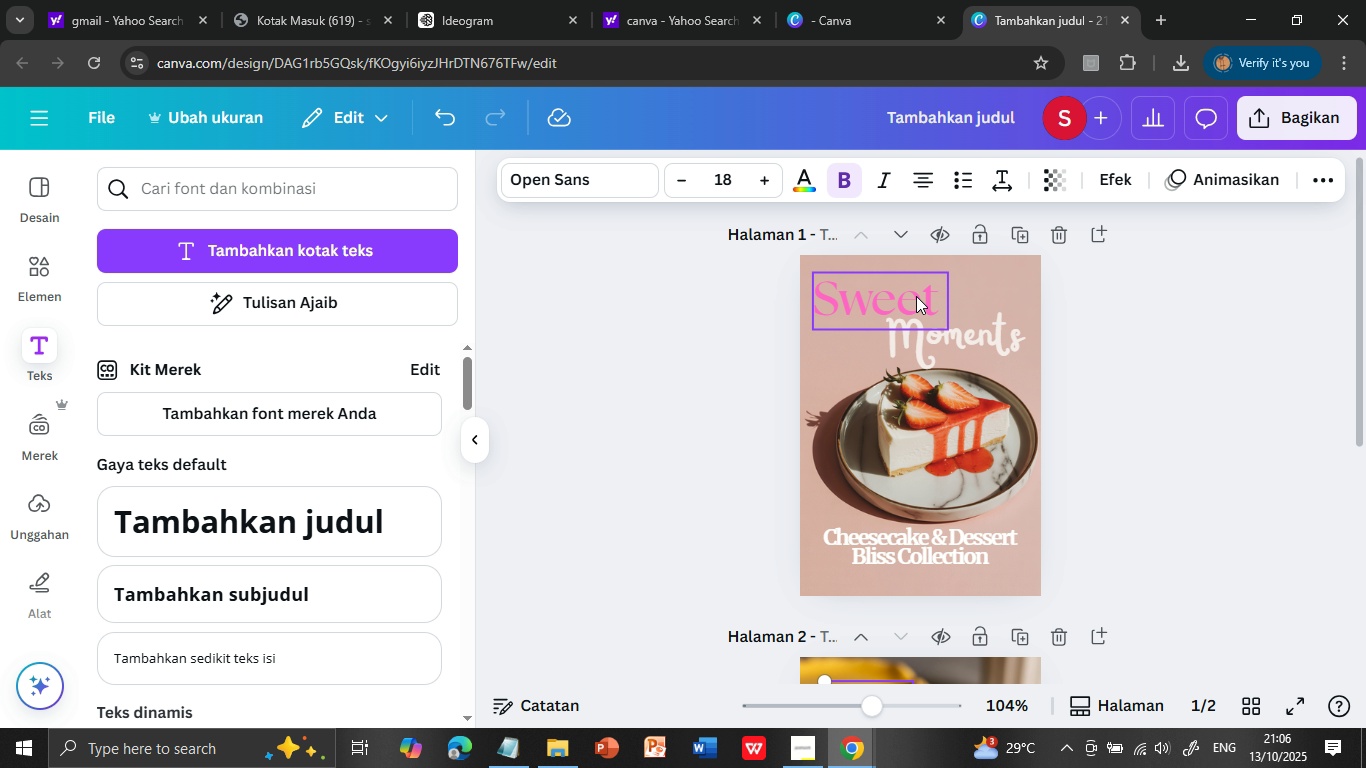 
left_click([916, 296])
 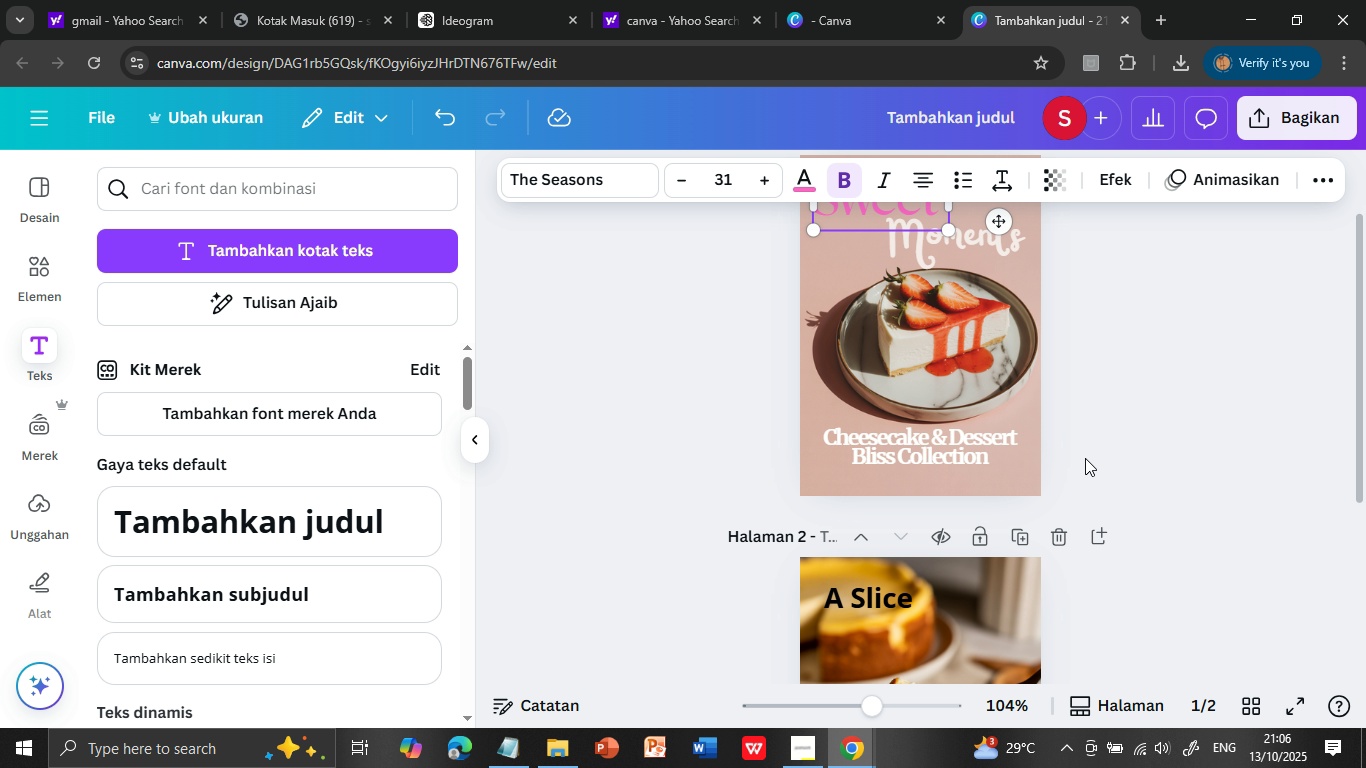 
scroll: coordinate [1085, 458], scroll_direction: down, amount: 3.0
 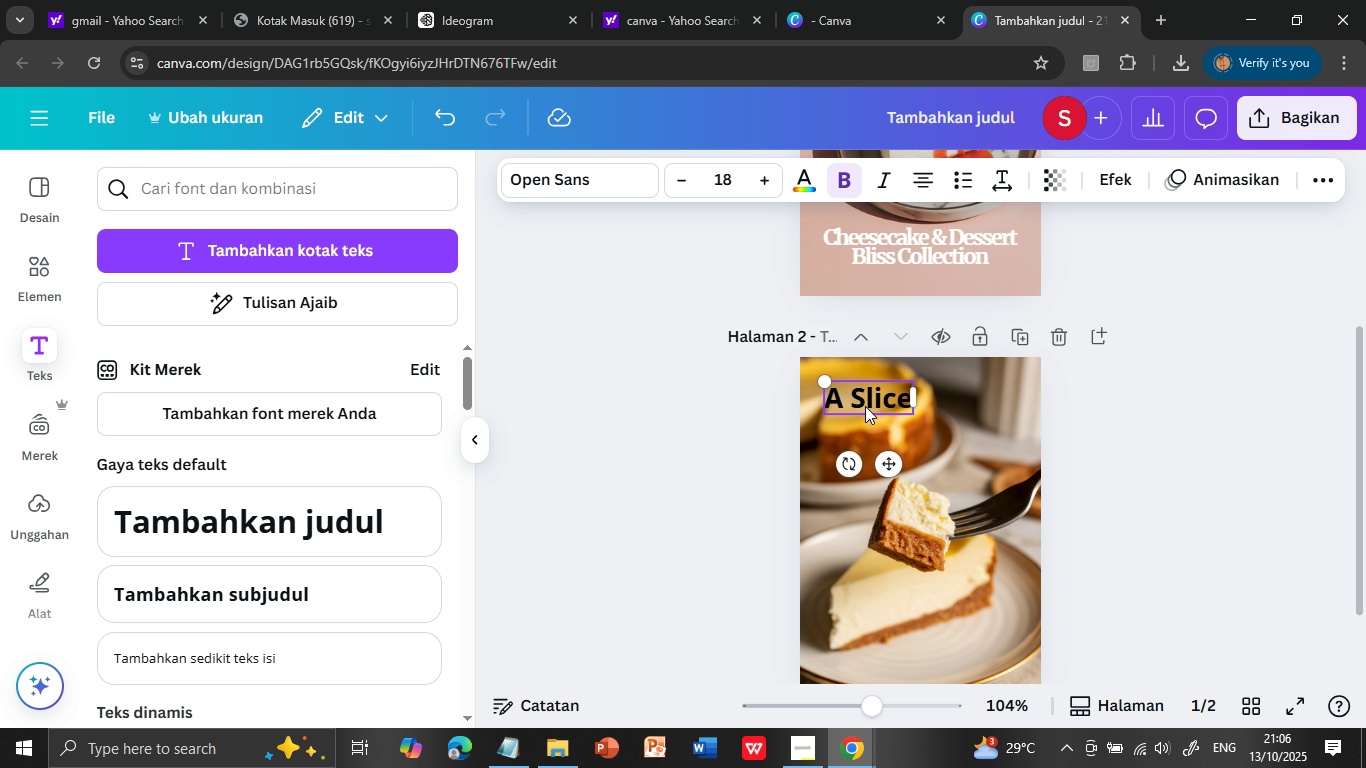 
double_click([865, 406])
 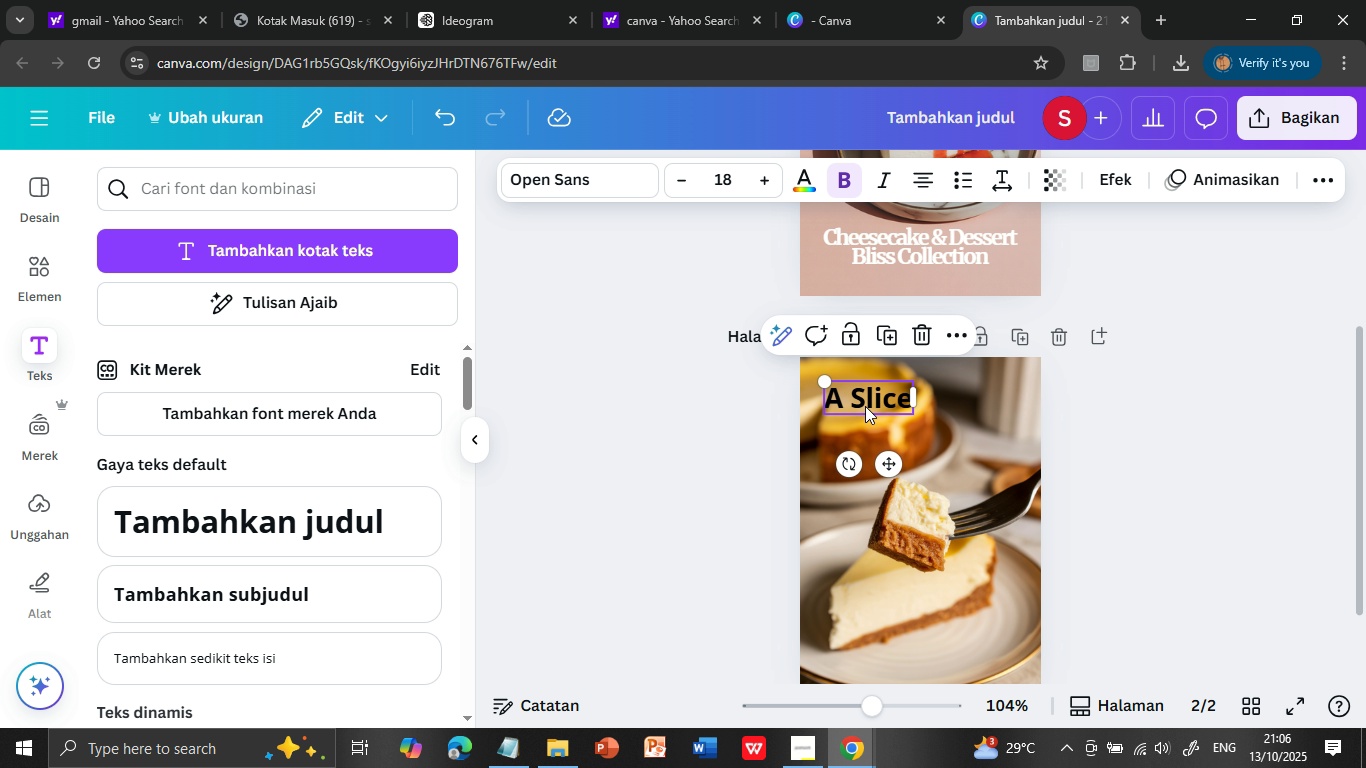 
triple_click([865, 406])
 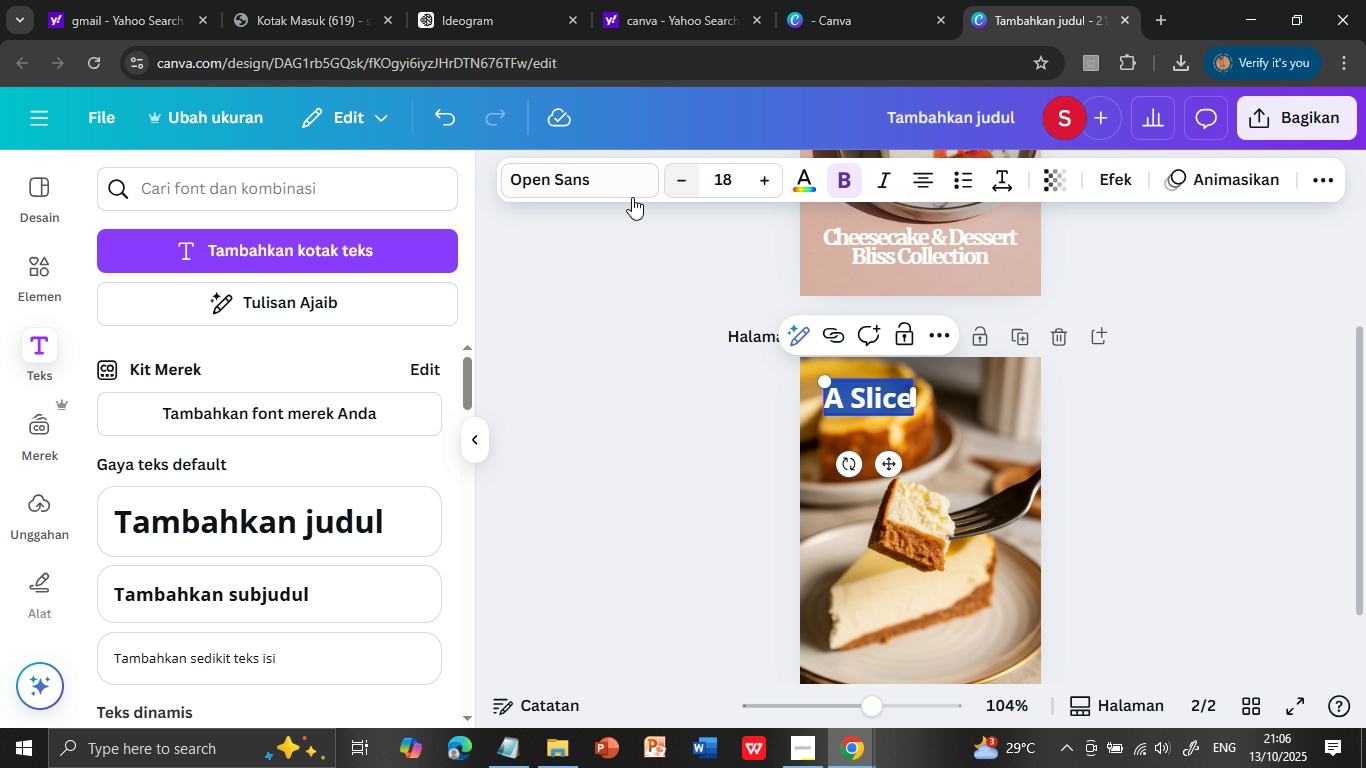 
left_click([630, 183])
 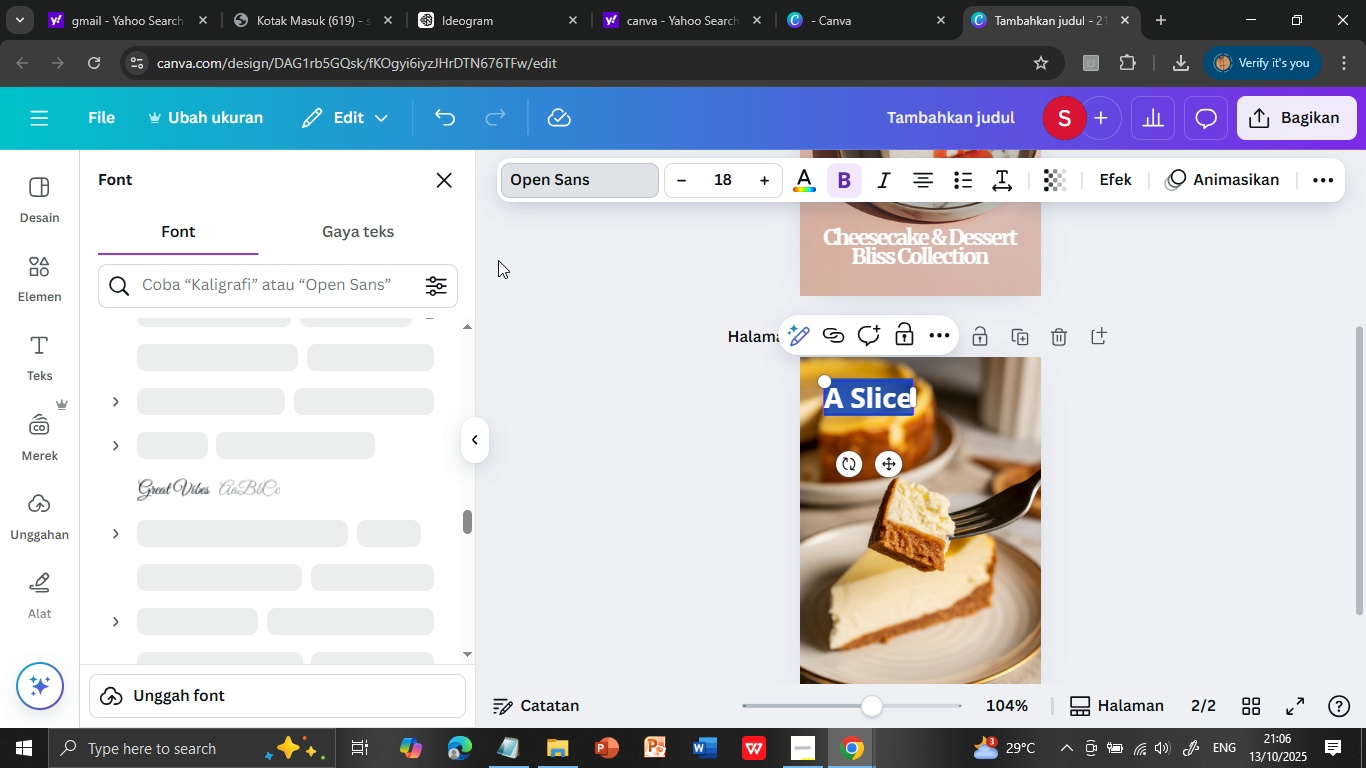 
wait(6.43)
 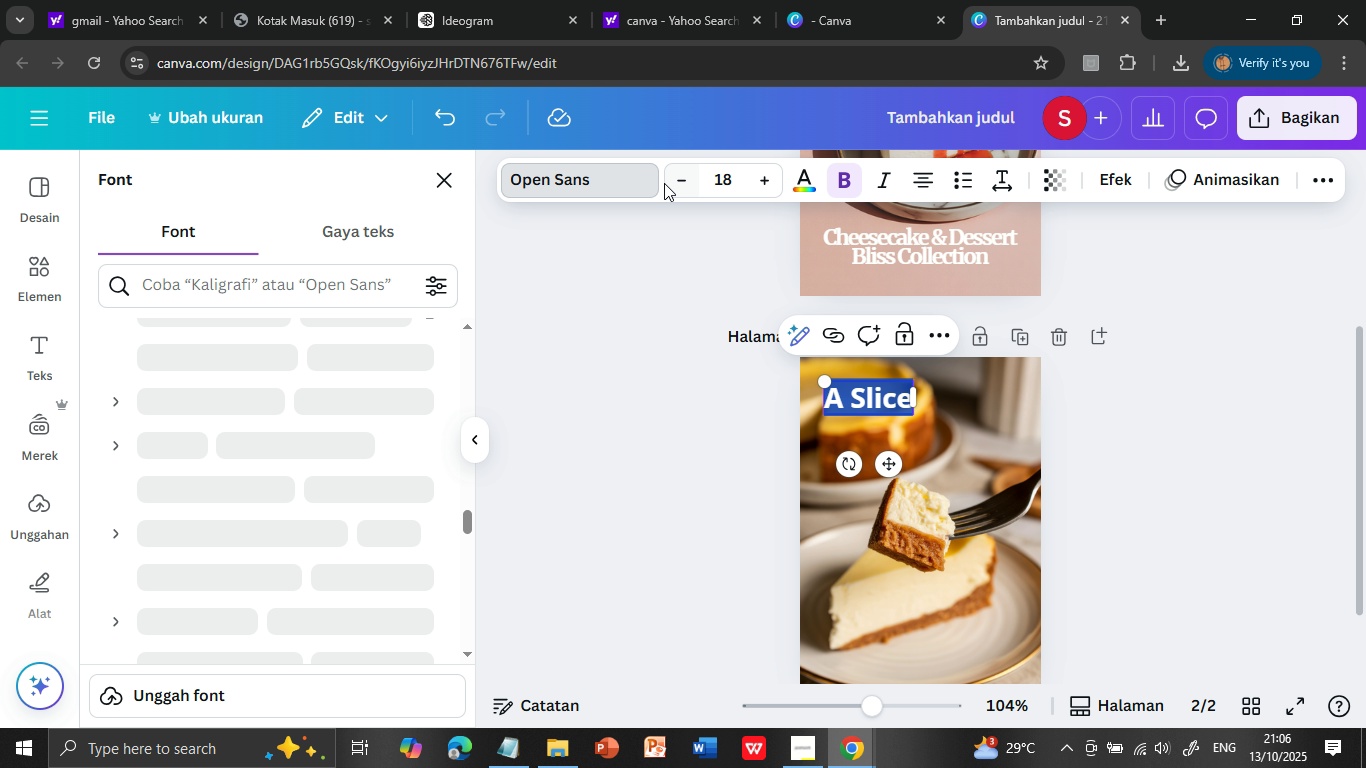 
scroll: coordinate [298, 467], scroll_direction: up, amount: 25.0
 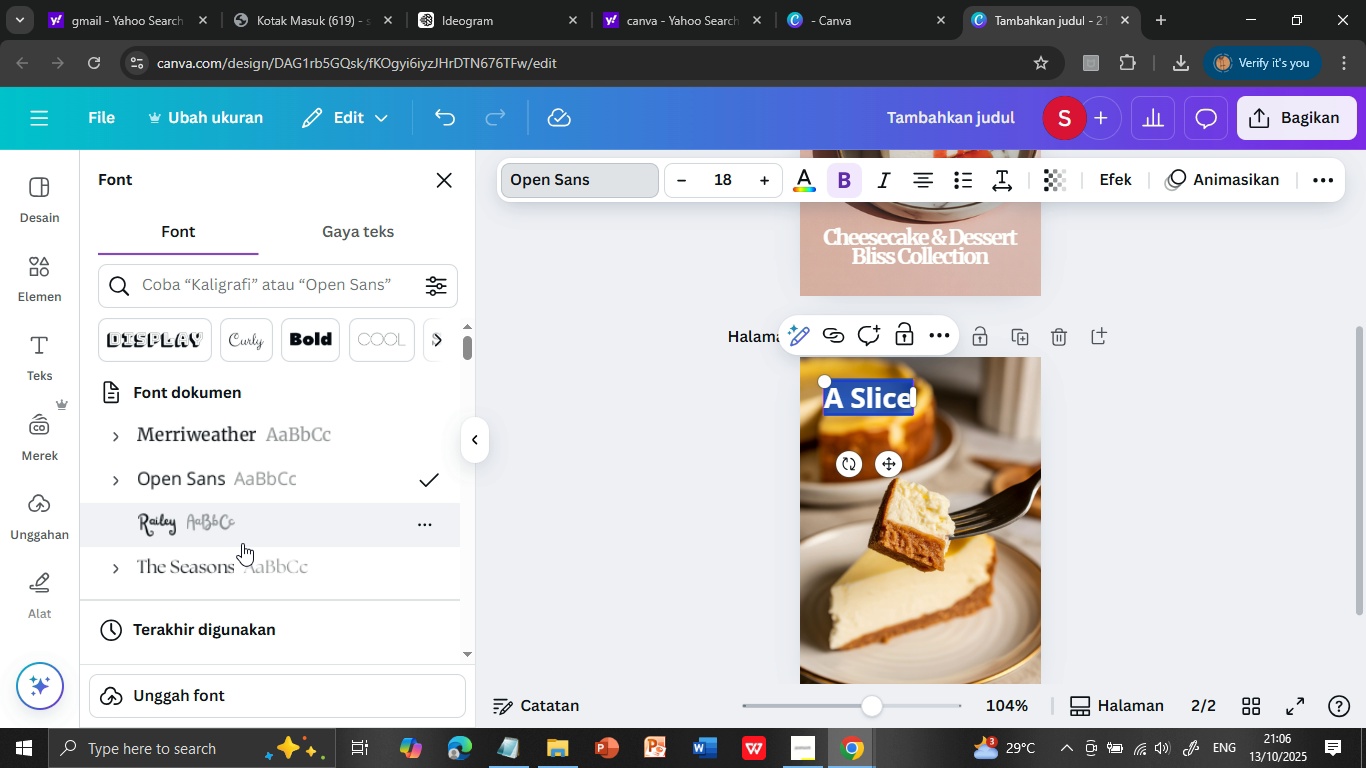 
left_click([240, 566])
 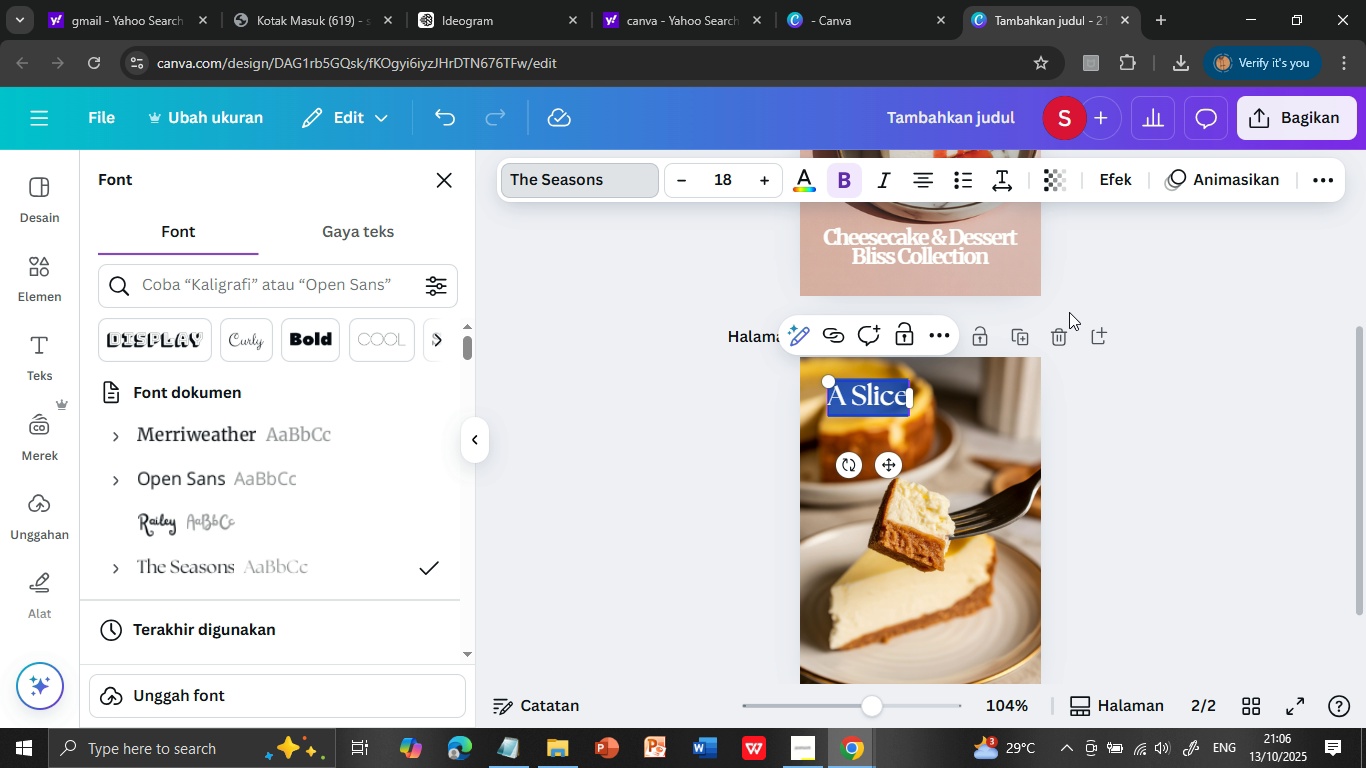 
scroll: coordinate [1078, 323], scroll_direction: up, amount: 3.0
 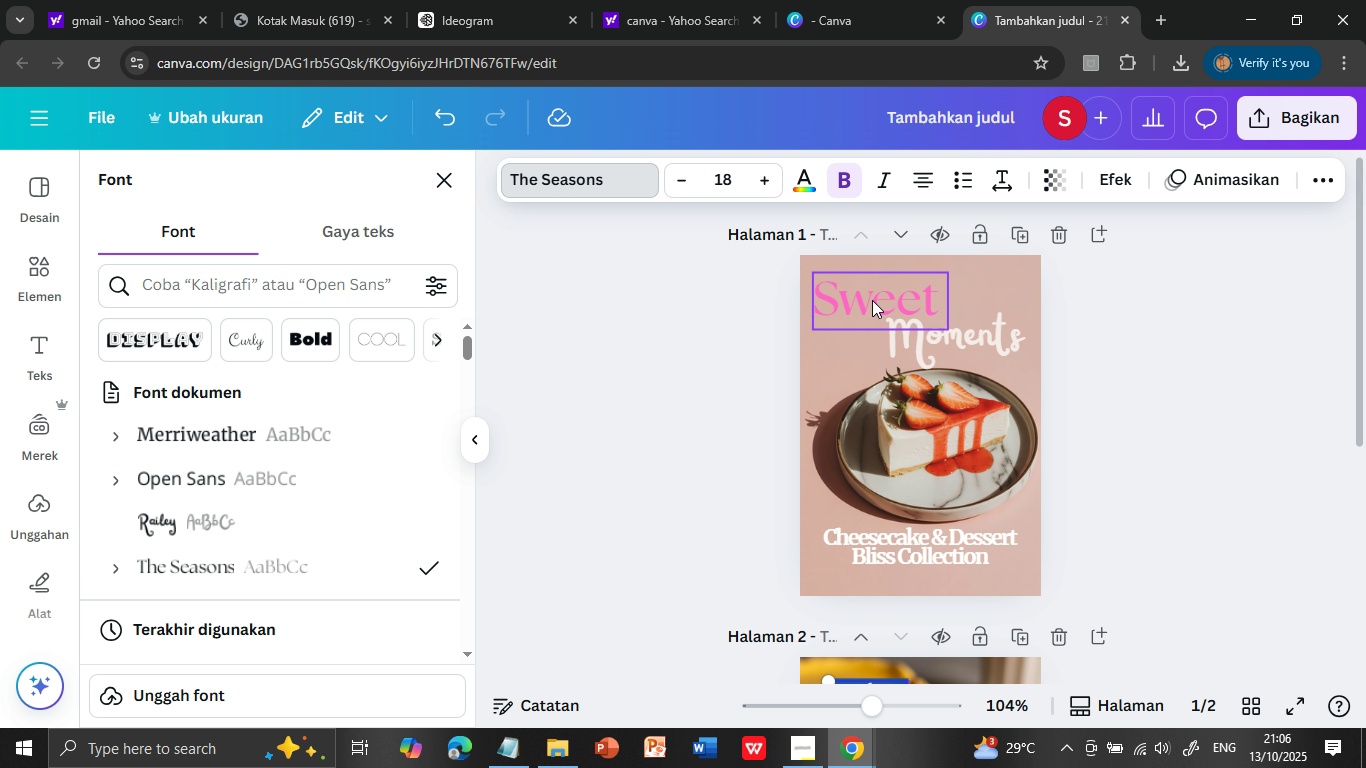 
left_click([872, 300])
 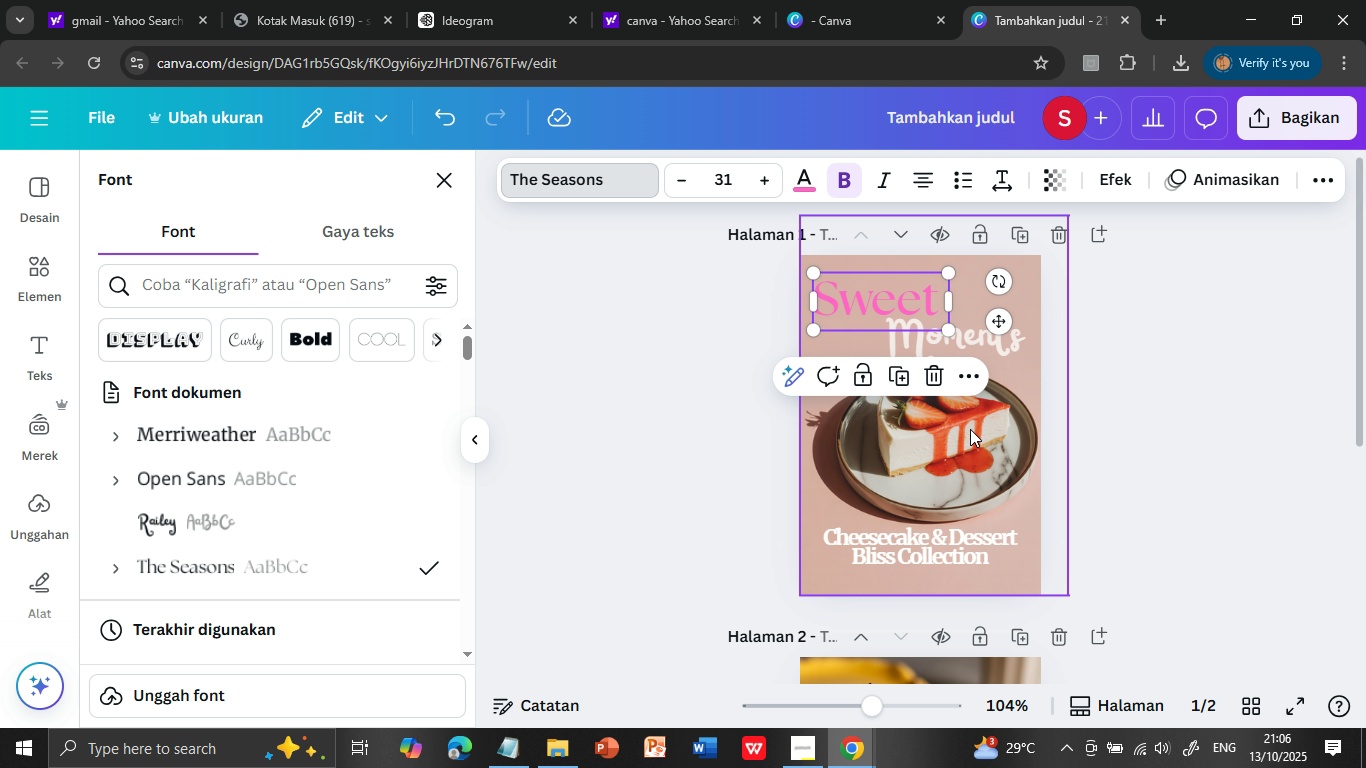 
scroll: coordinate [970, 437], scroll_direction: down, amount: 3.0
 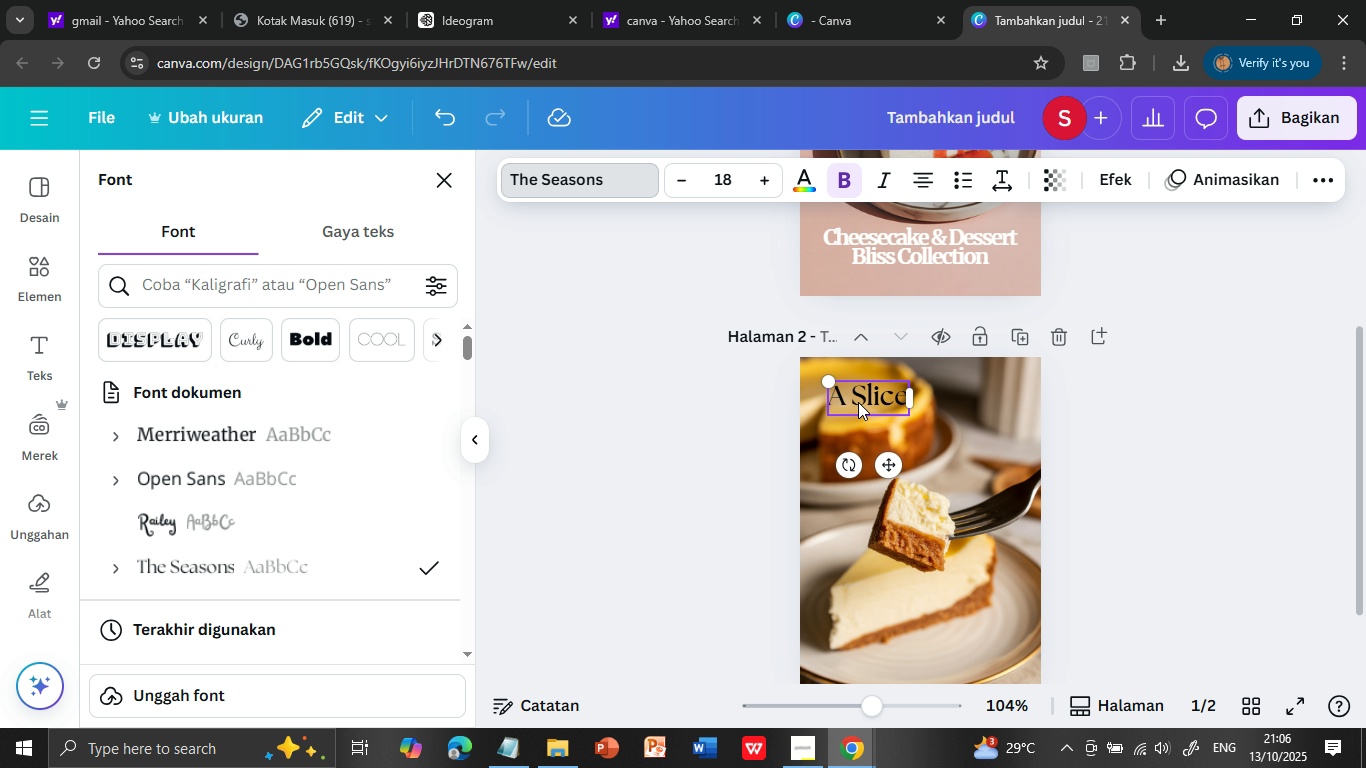 
left_click([858, 402])
 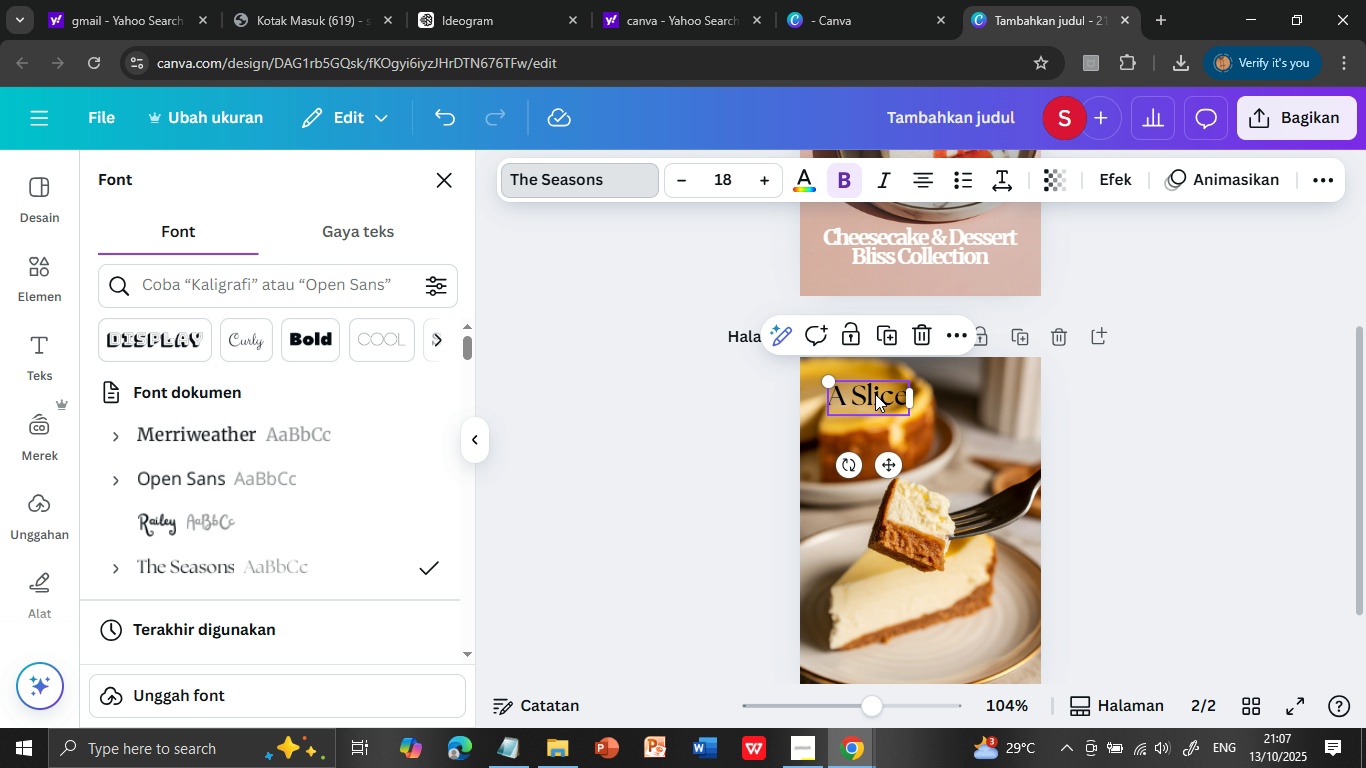 
double_click([875, 393])
 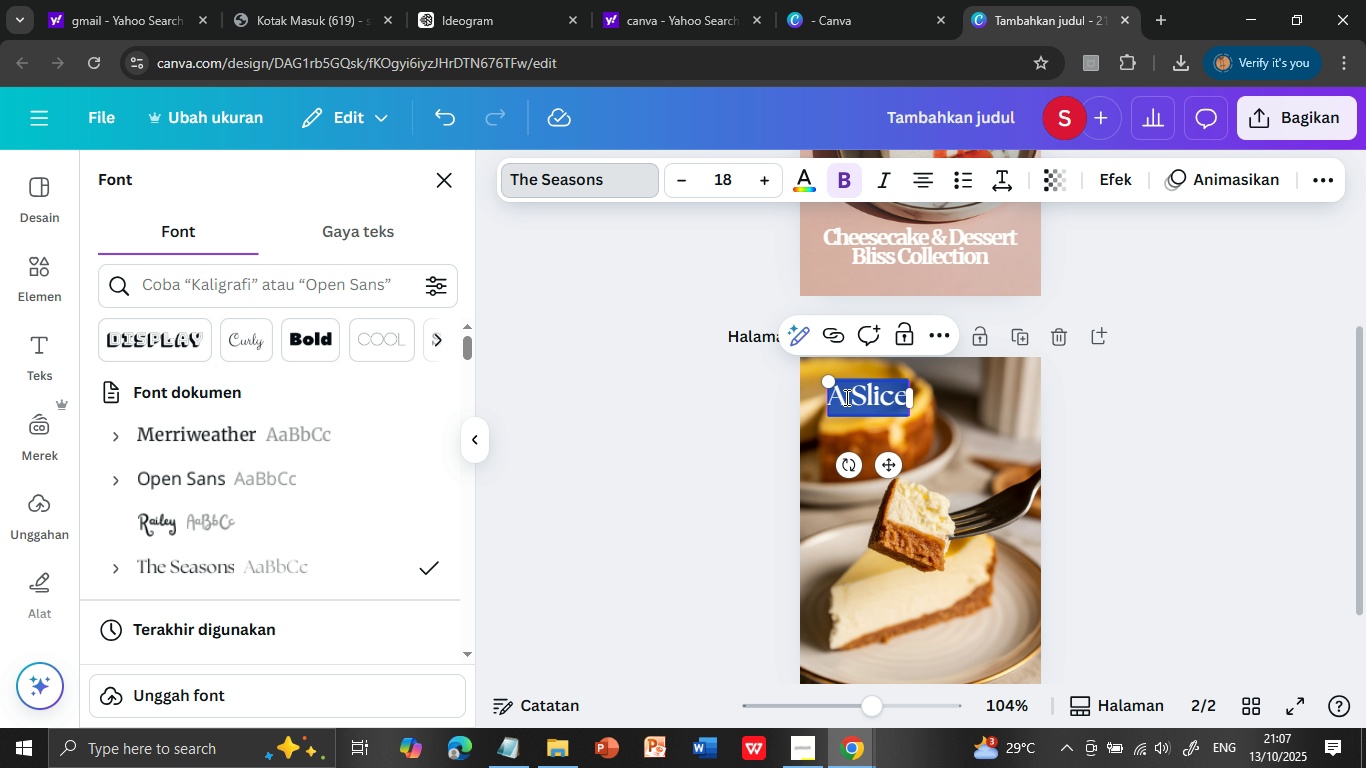 
triple_click([875, 393])
 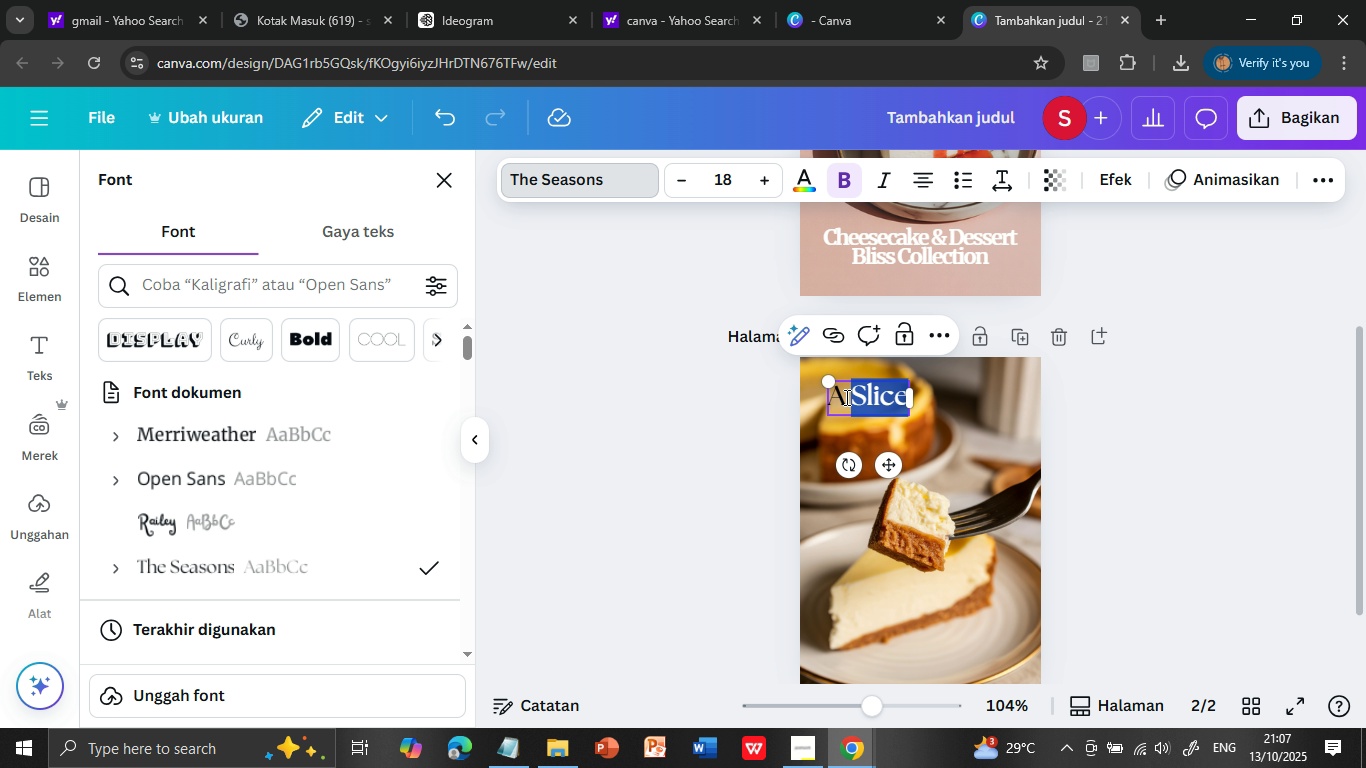 
double_click([845, 397])
 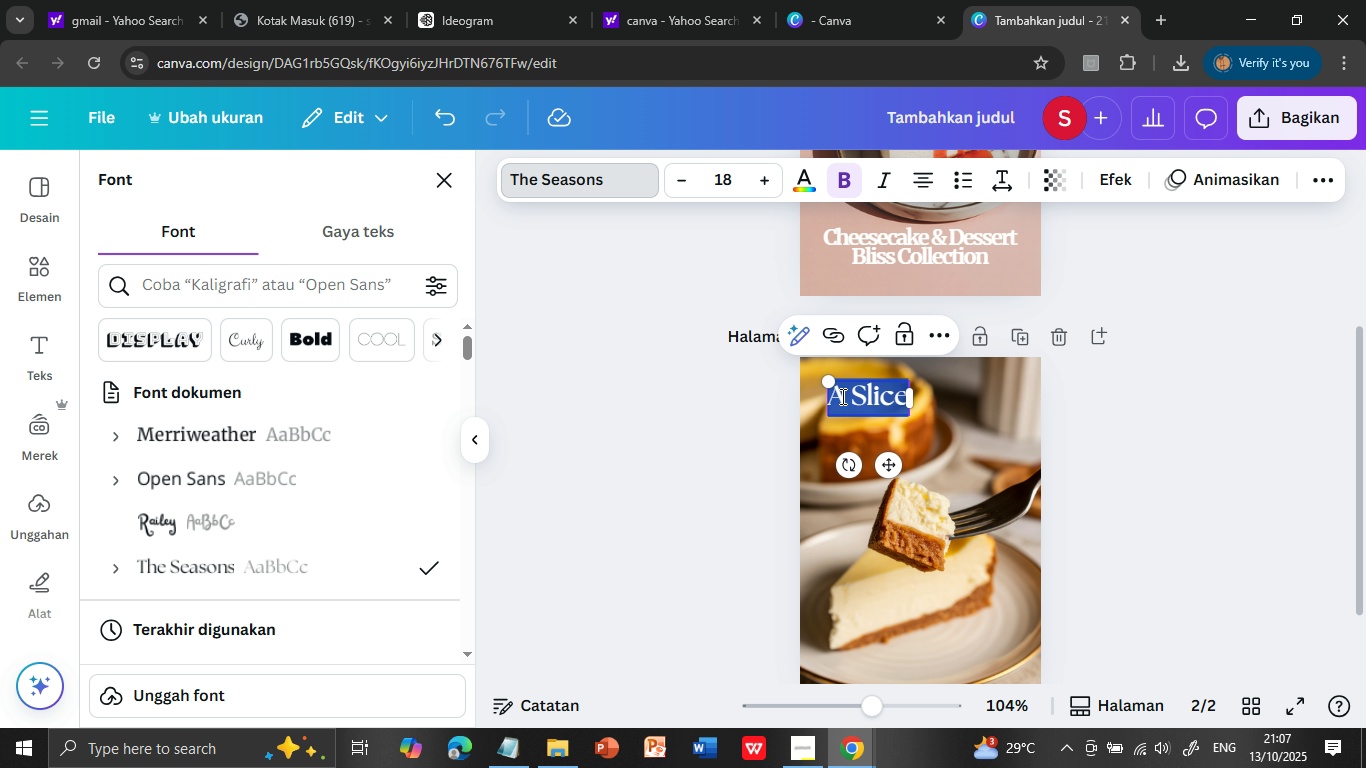 
triple_click([845, 397])
 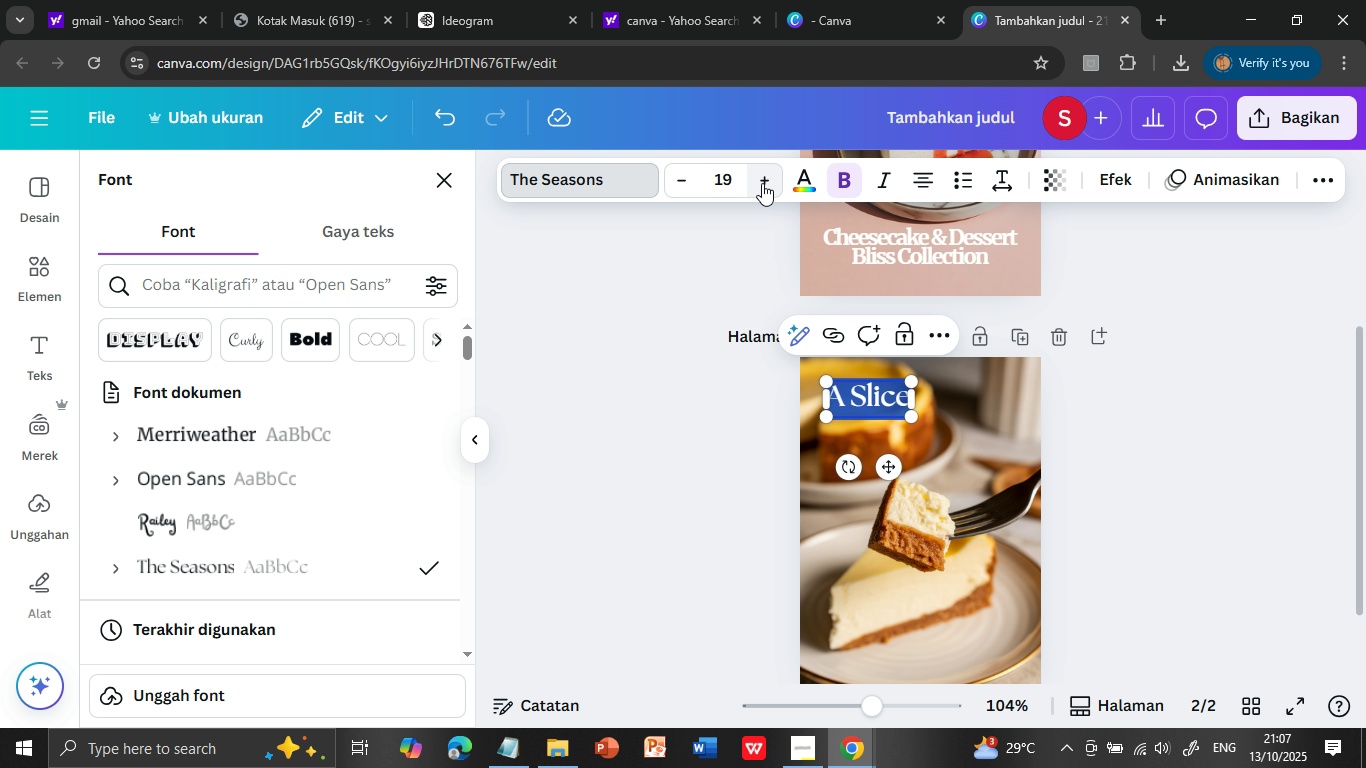 
double_click([762, 183])
 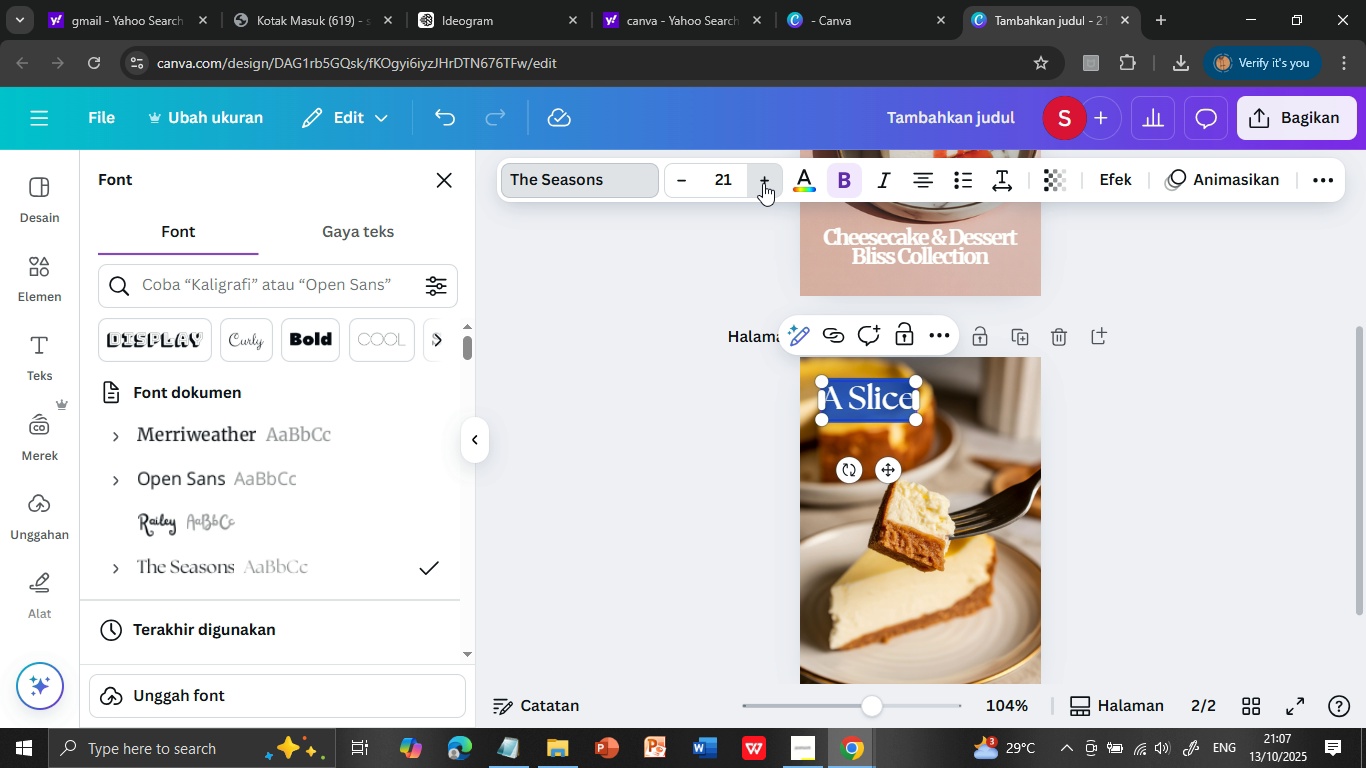 
triple_click([762, 183])
 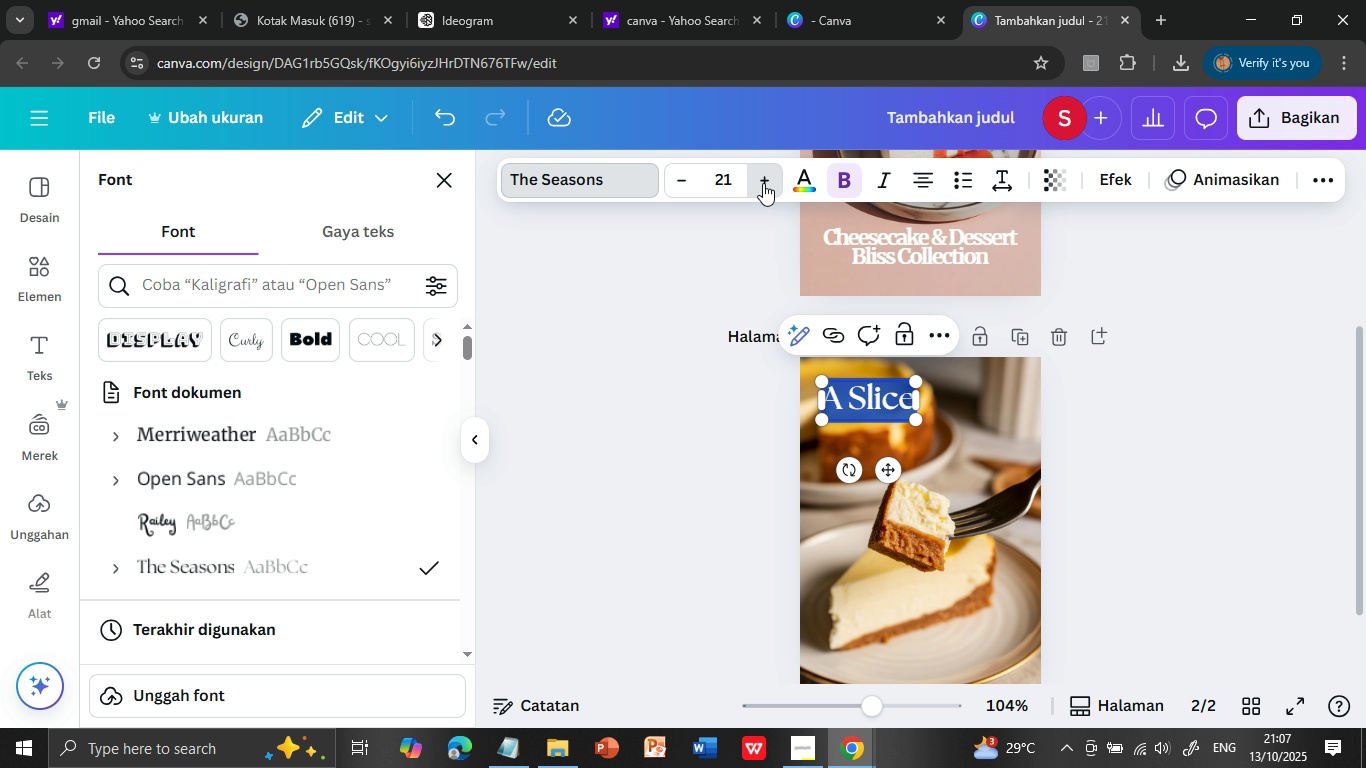 
triple_click([762, 183])
 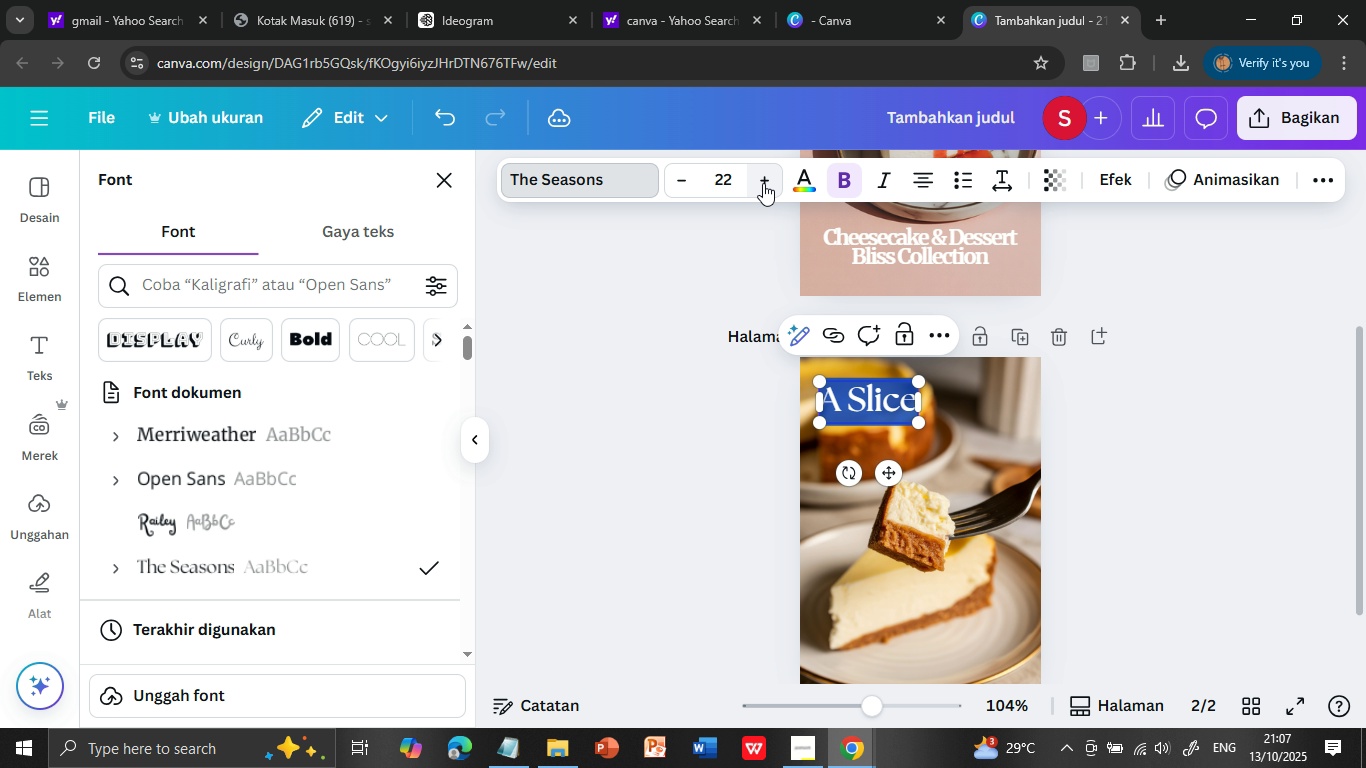 
double_click([763, 183])
 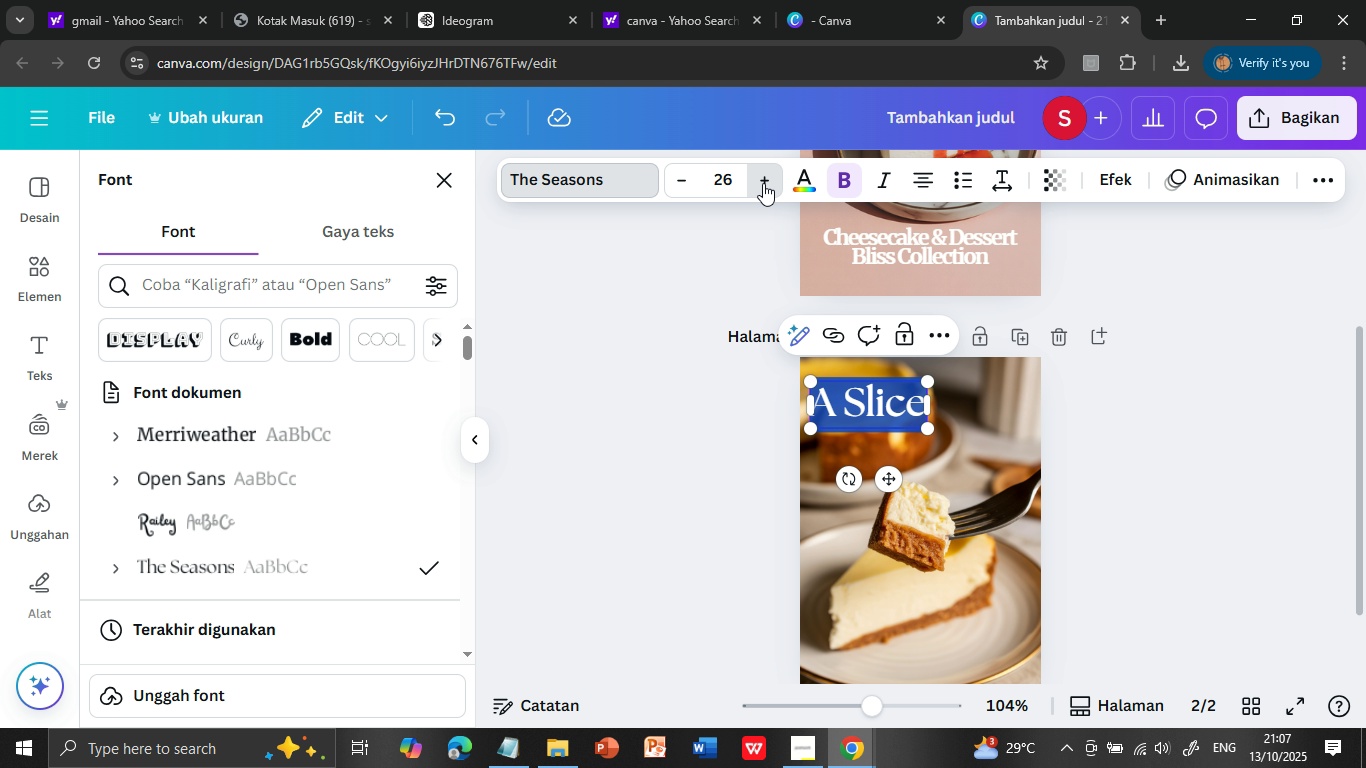 
triple_click([763, 183])
 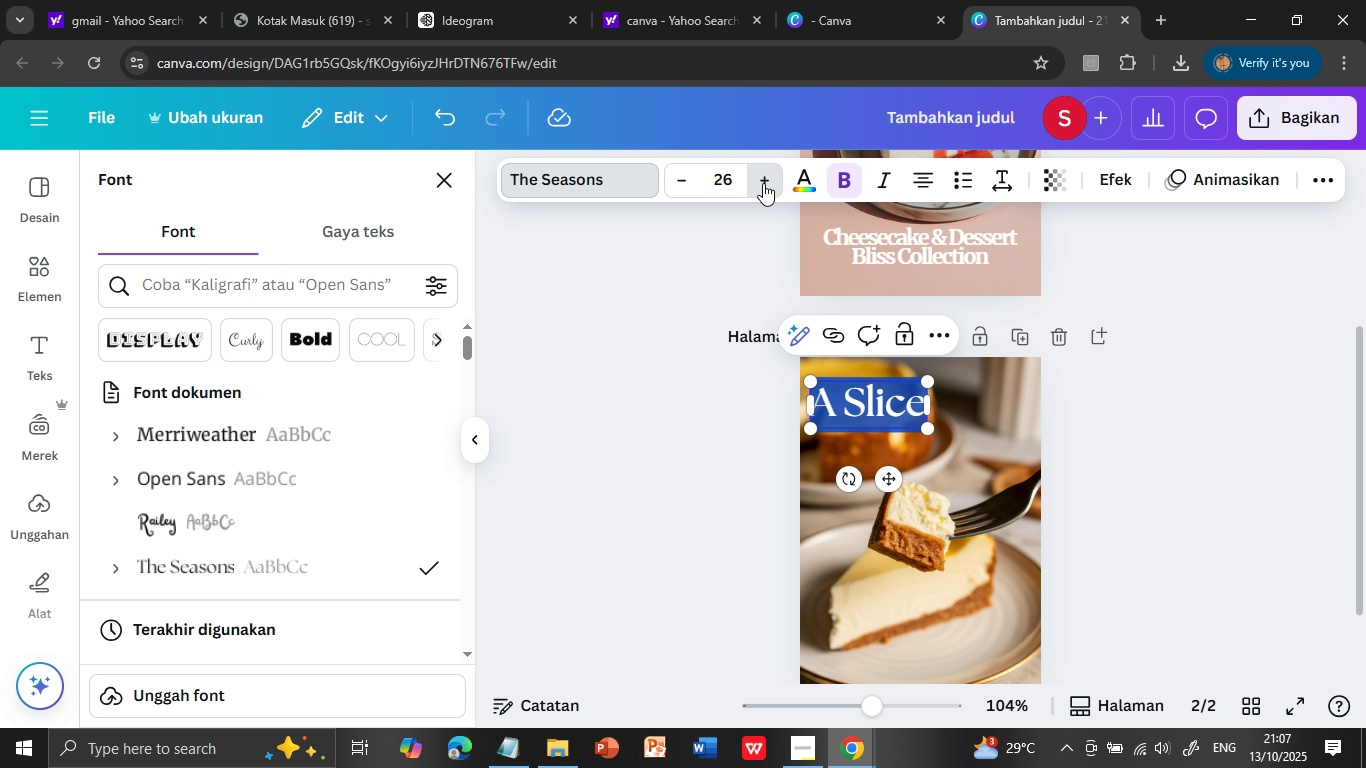 
triple_click([763, 183])
 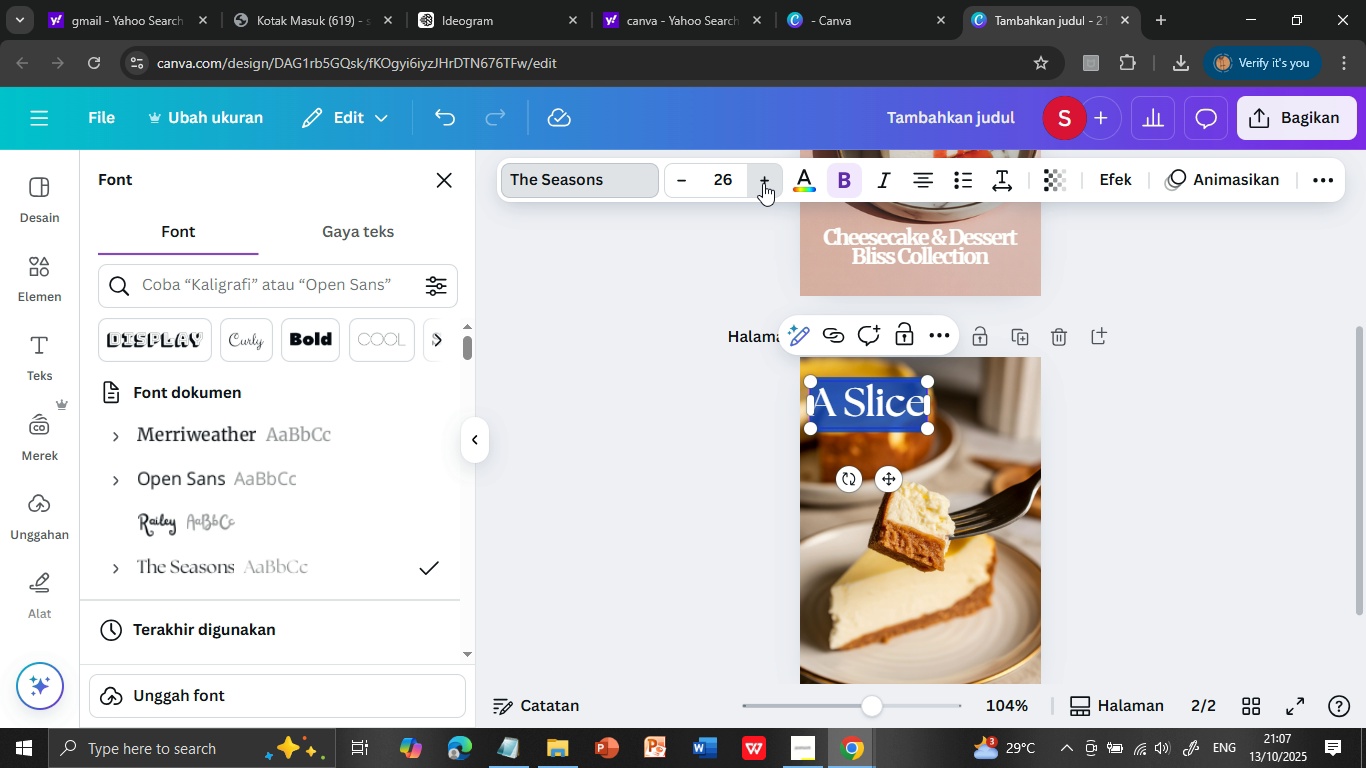 
triple_click([763, 183])
 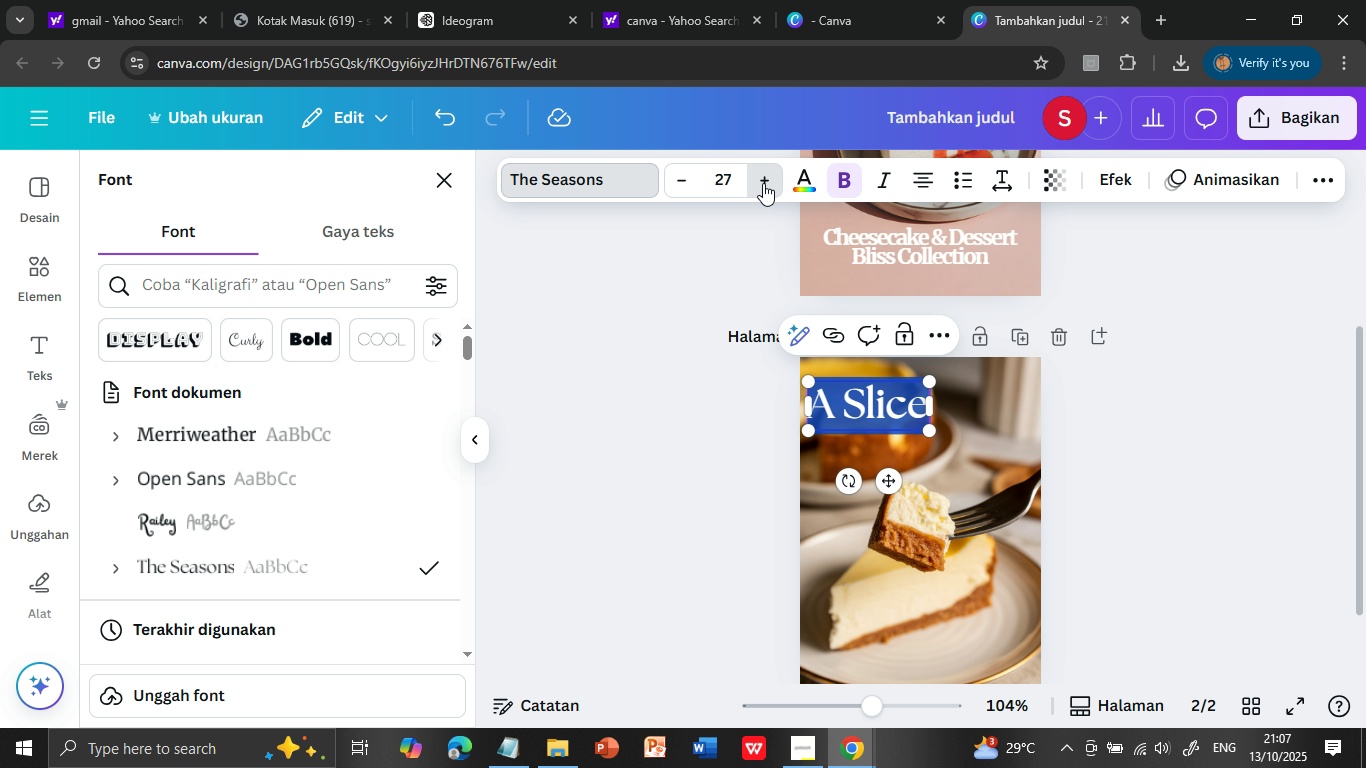 
triple_click([763, 183])
 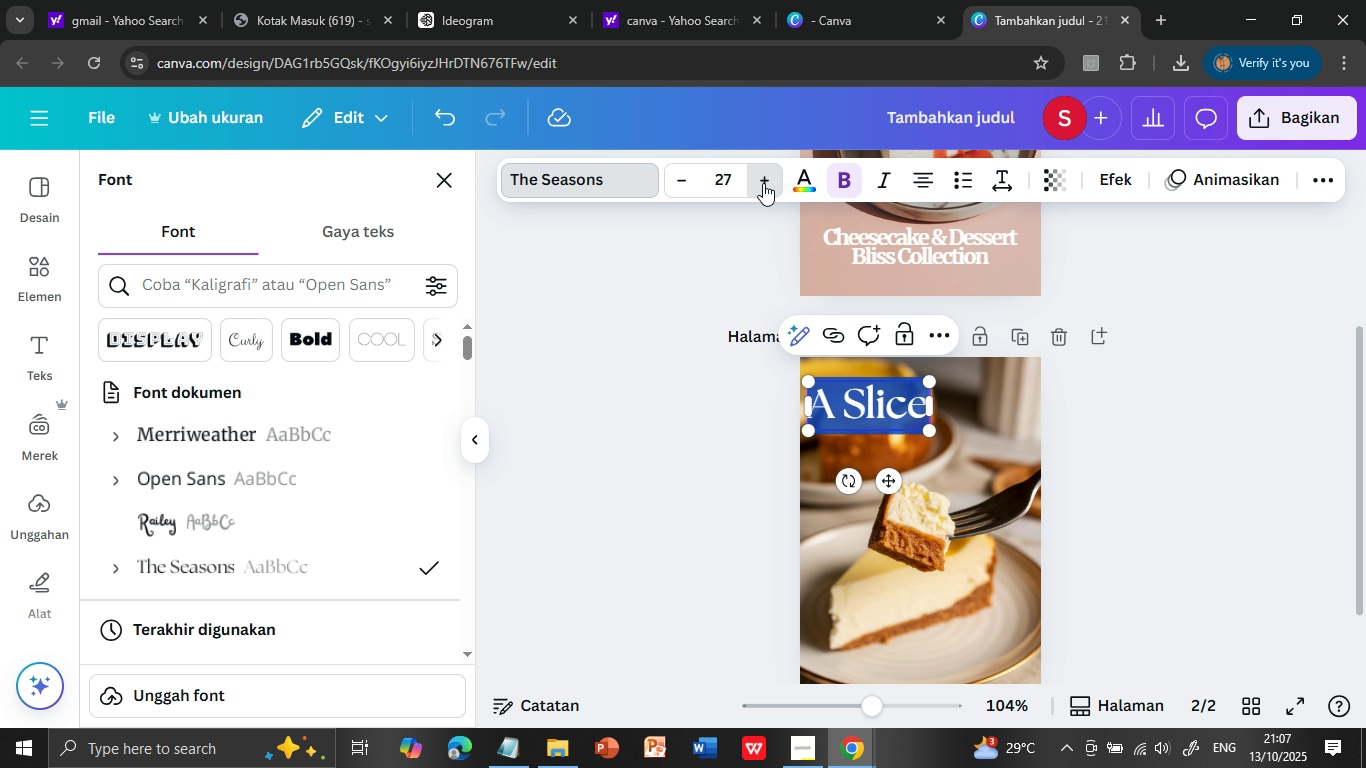 
triple_click([763, 183])
 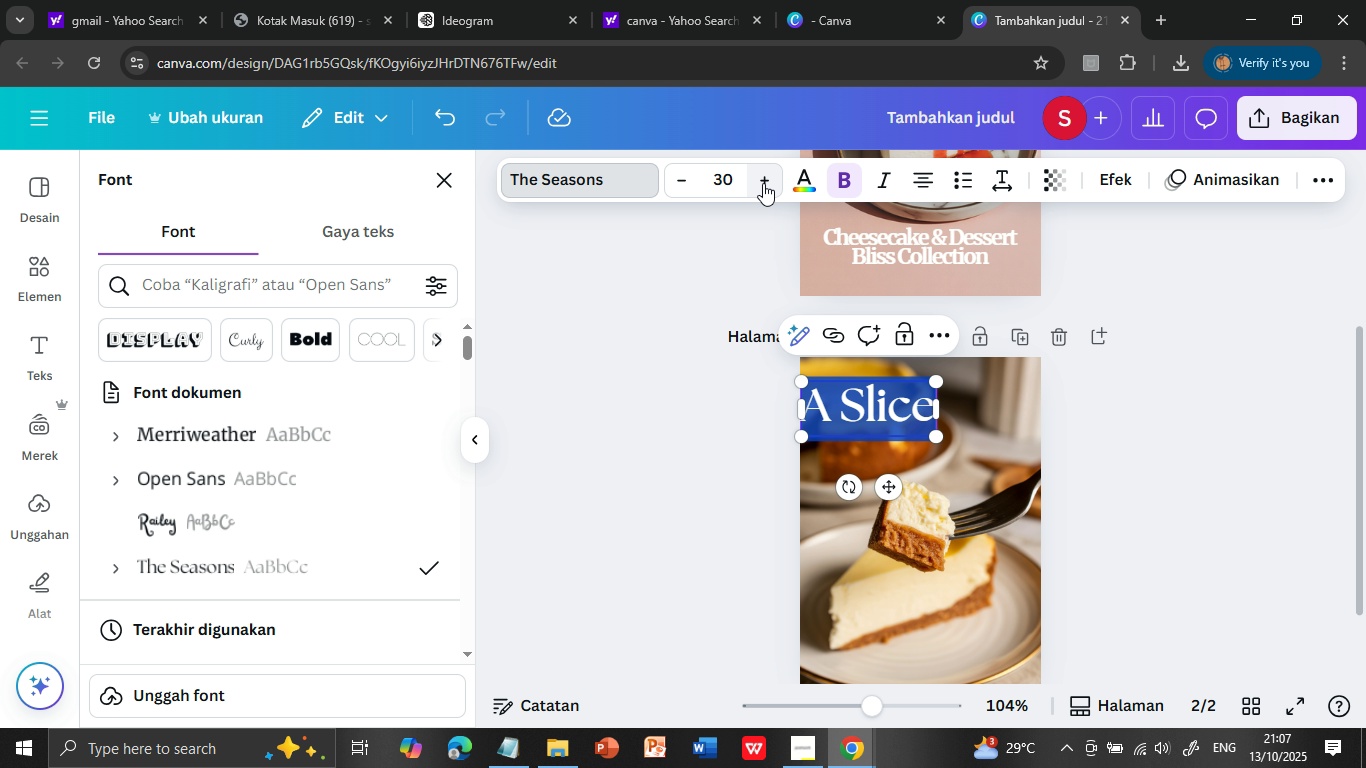 
triple_click([763, 183])
 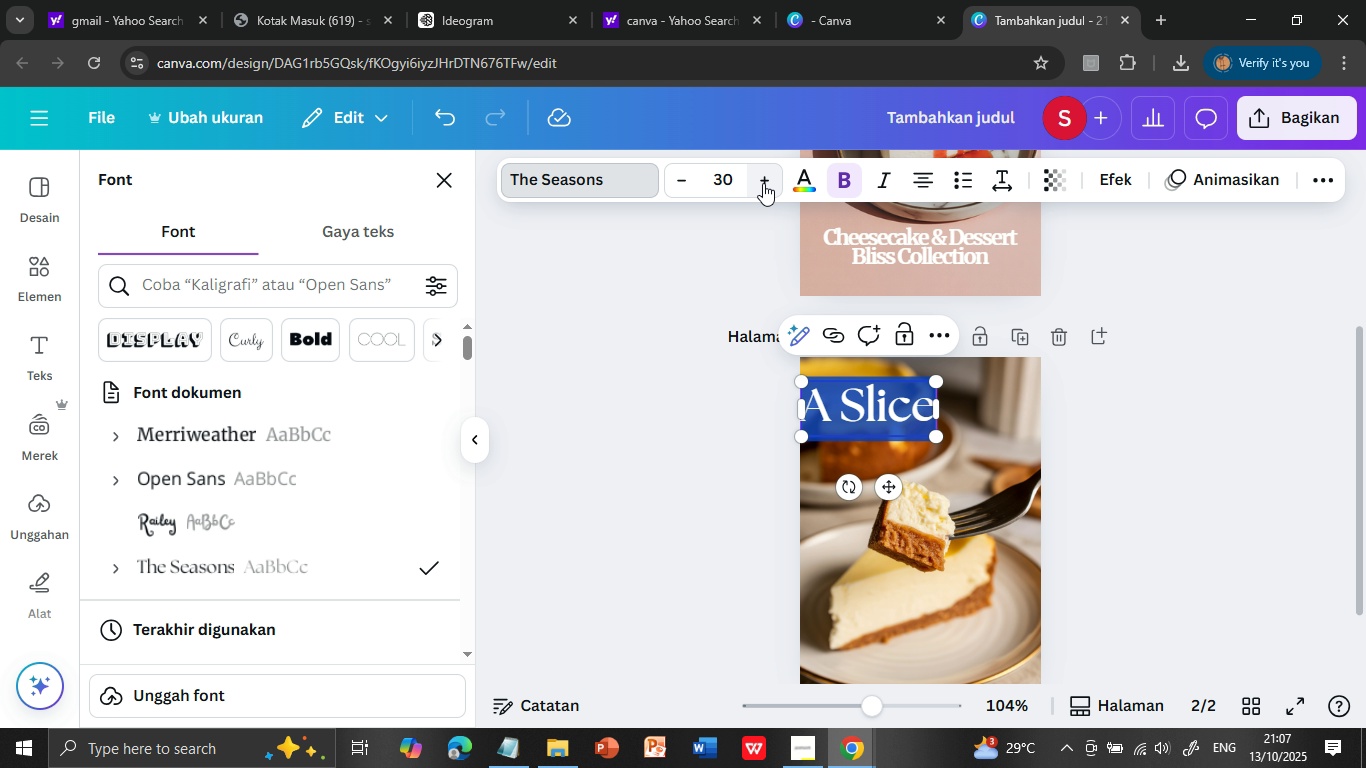 
left_click([763, 183])
 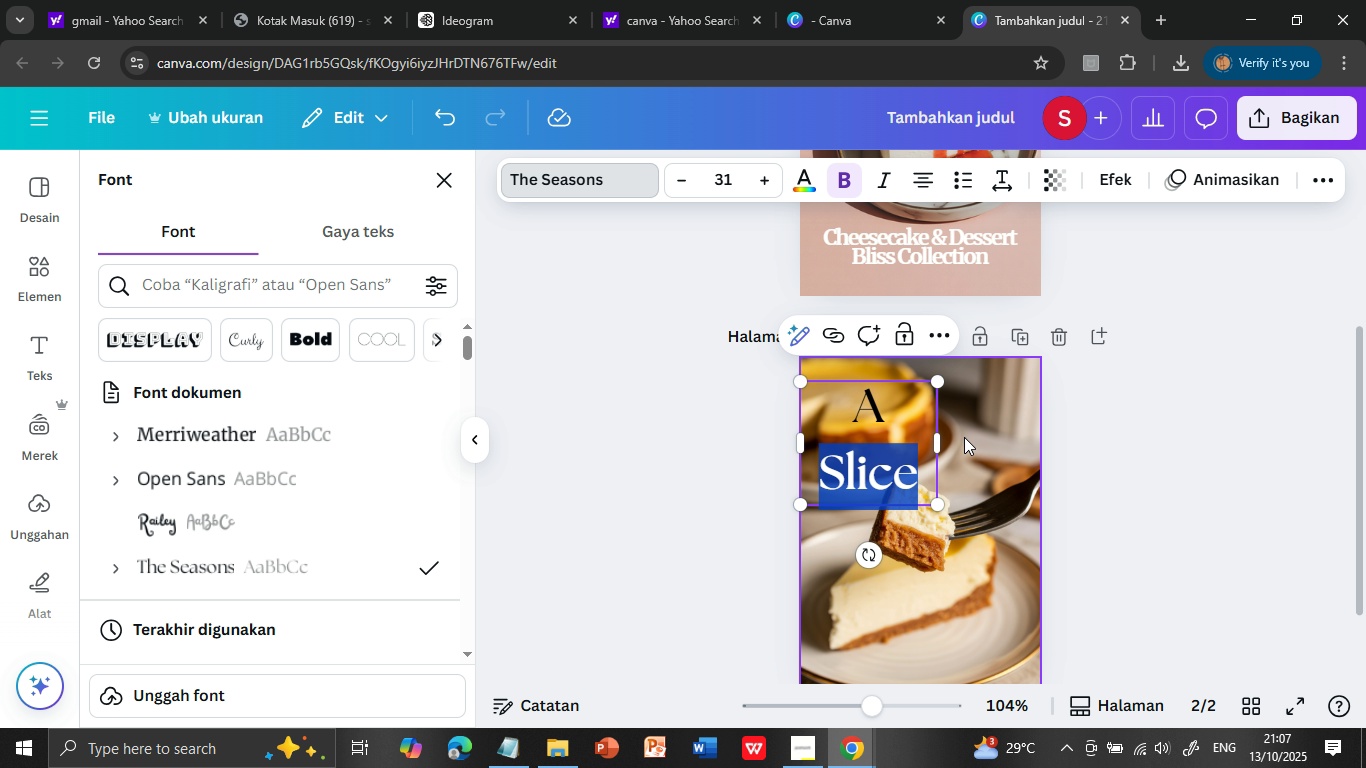 
left_click([920, 429])
 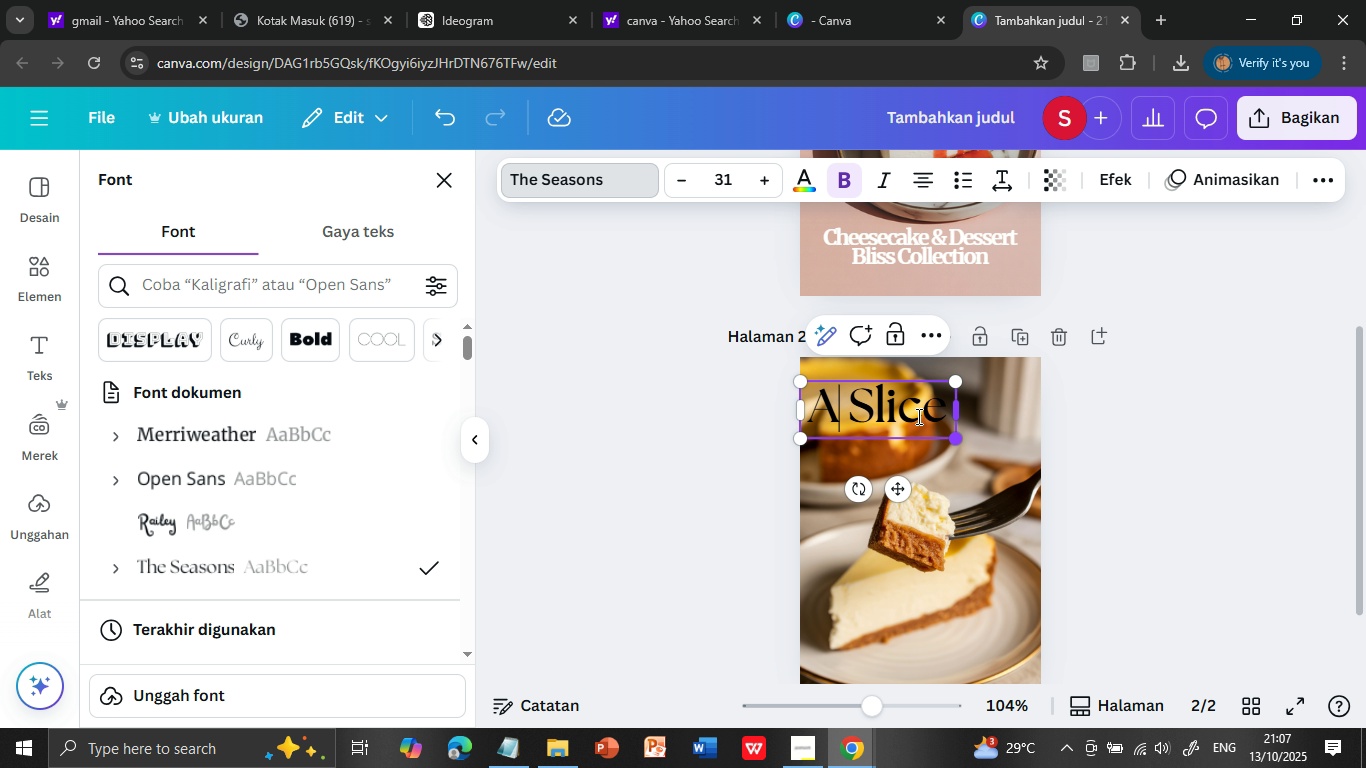 
double_click([893, 403])
 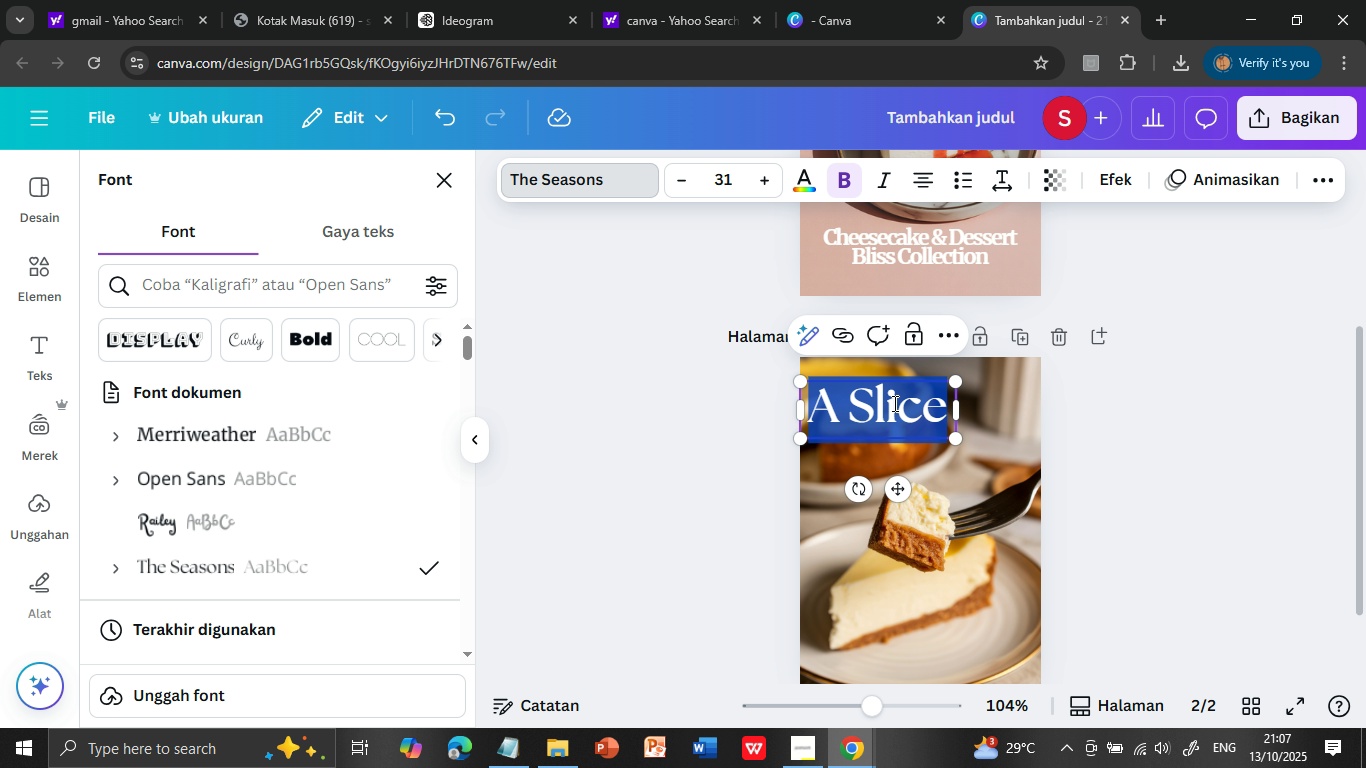 
triple_click([893, 403])
 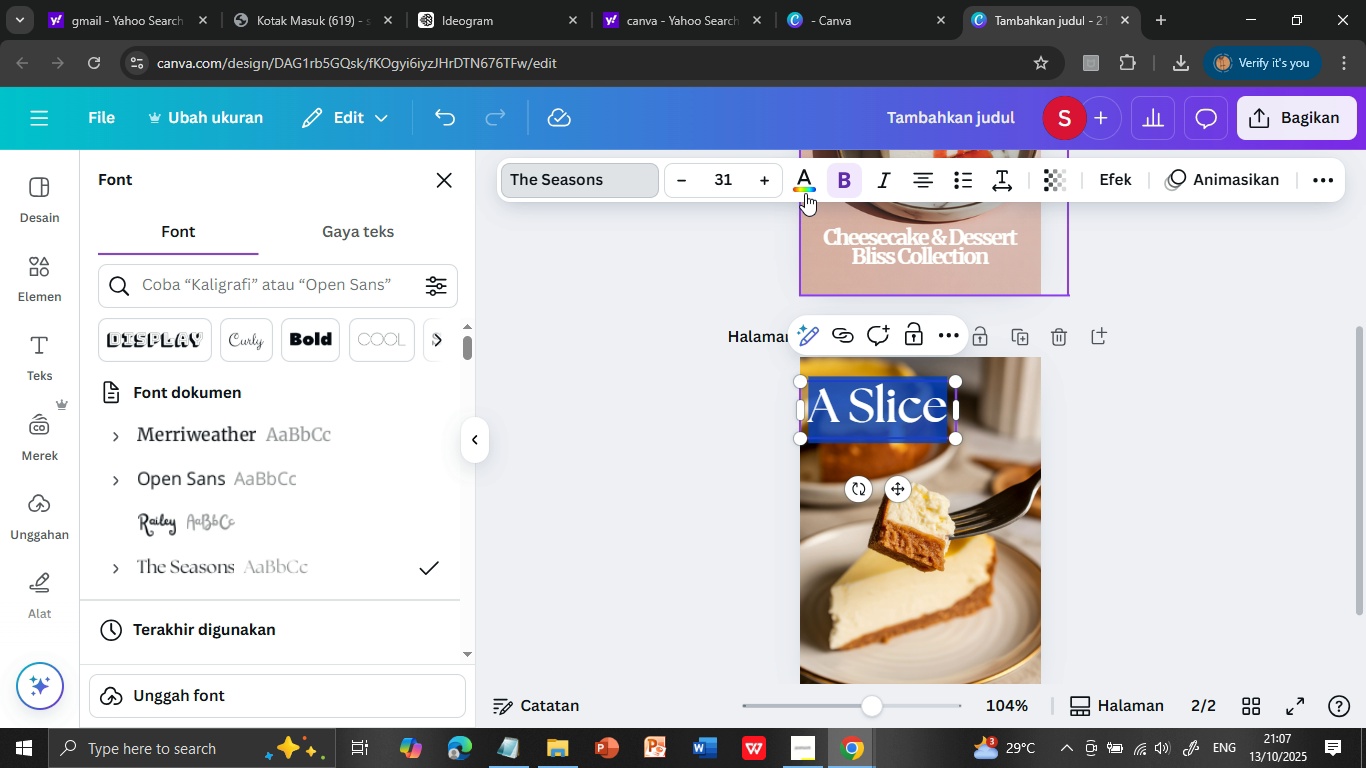 
left_click([805, 185])
 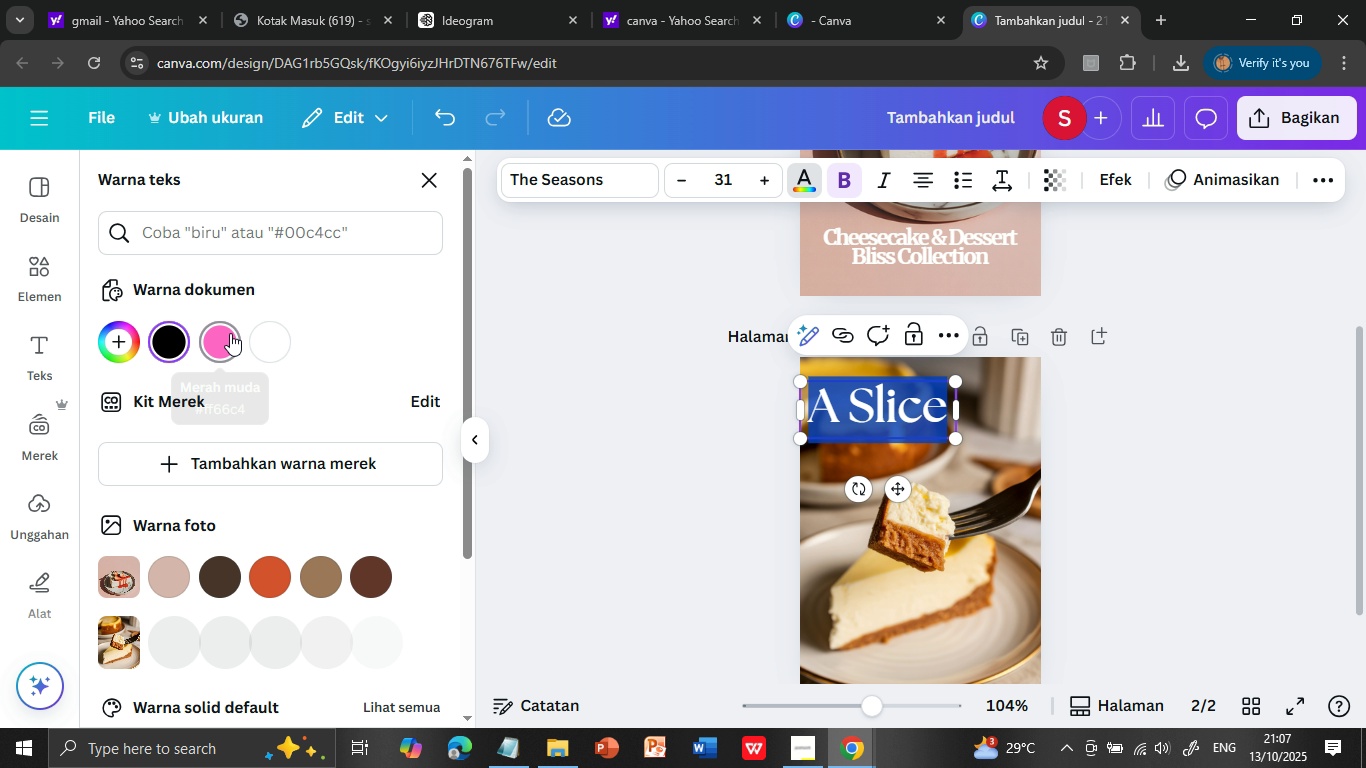 
left_click_drag(start_coordinate=[229, 333], to_coordinate=[1055, 427])
 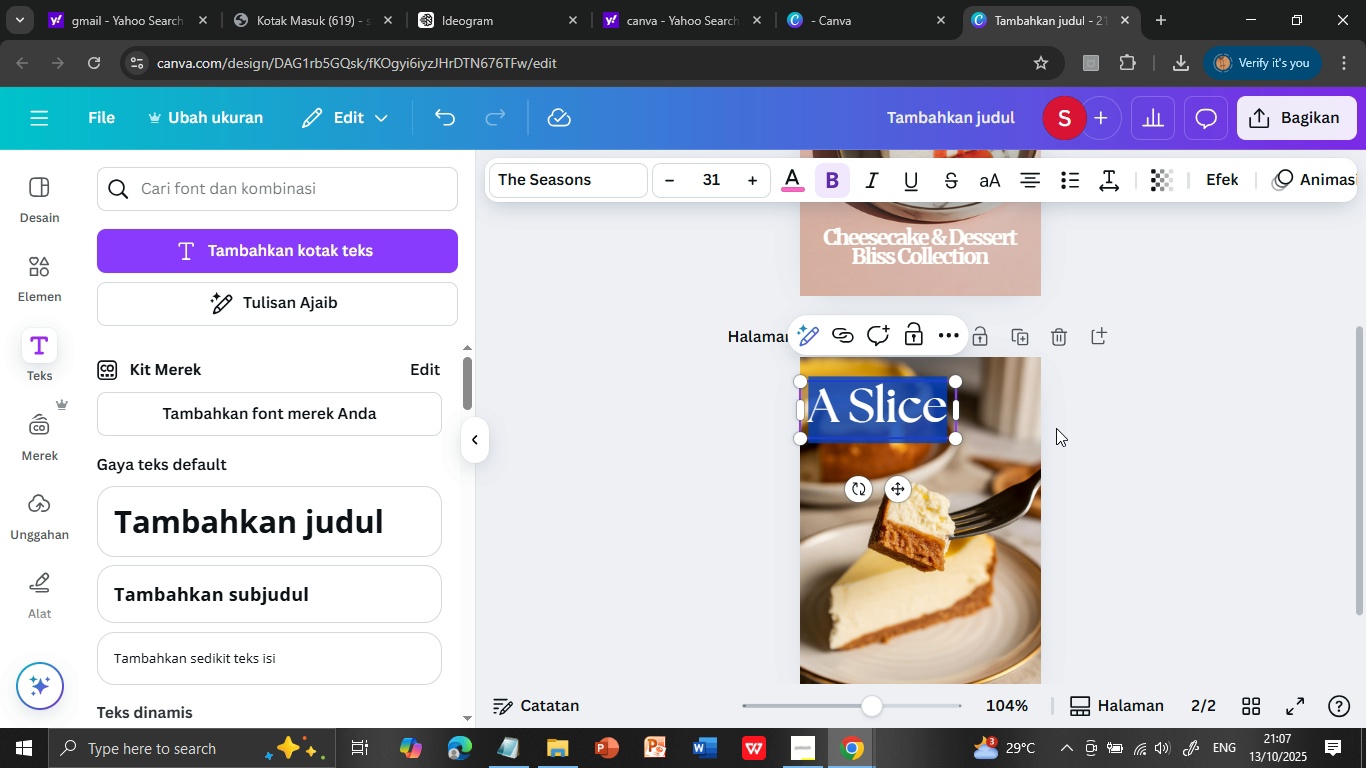 
left_click([1055, 427])
 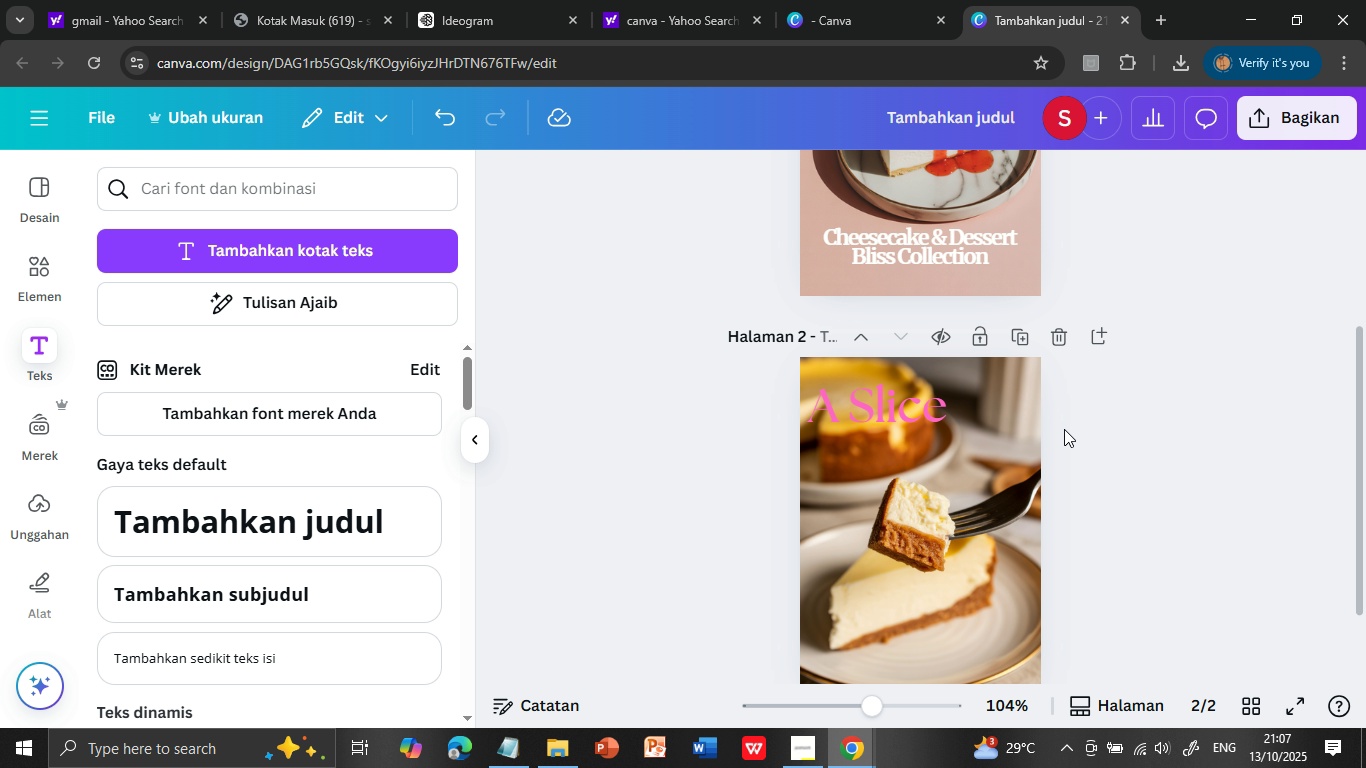 
left_click([1067, 429])
 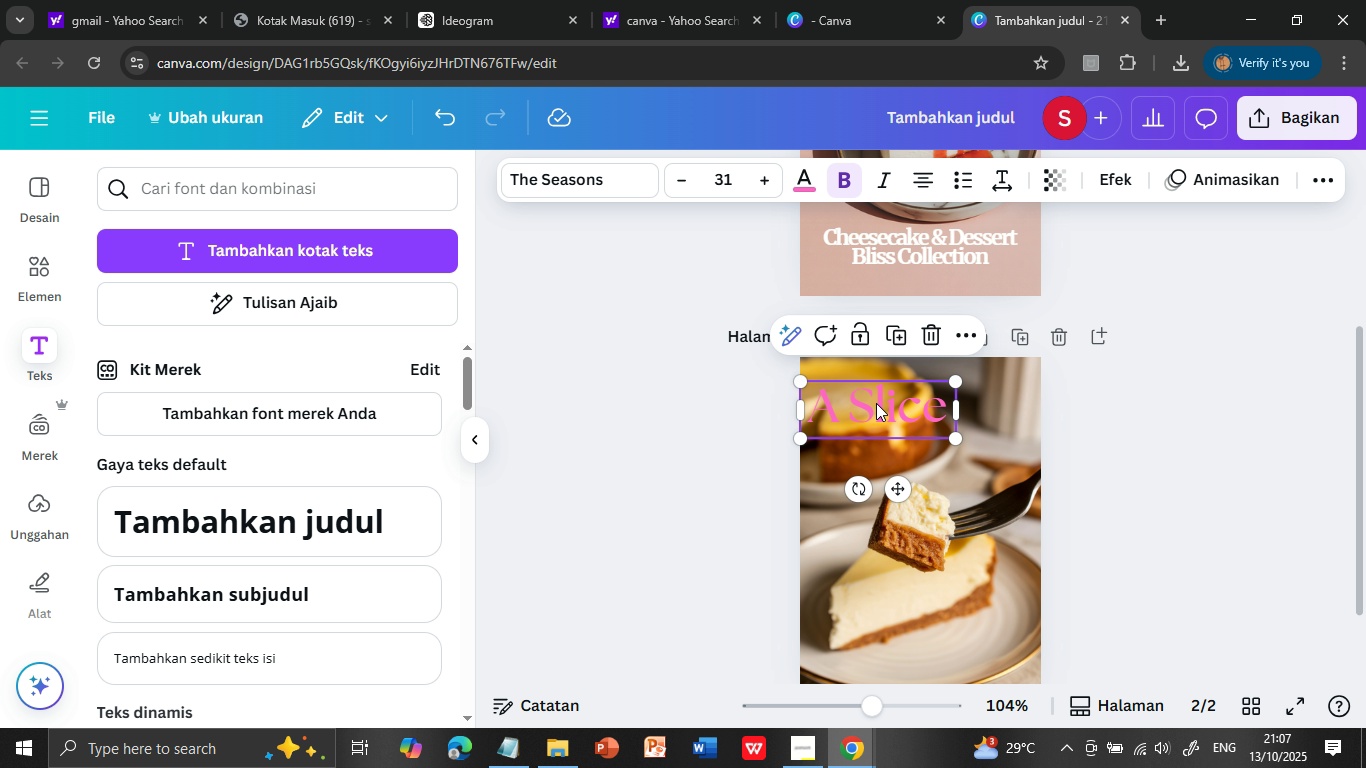 
double_click([876, 403])
 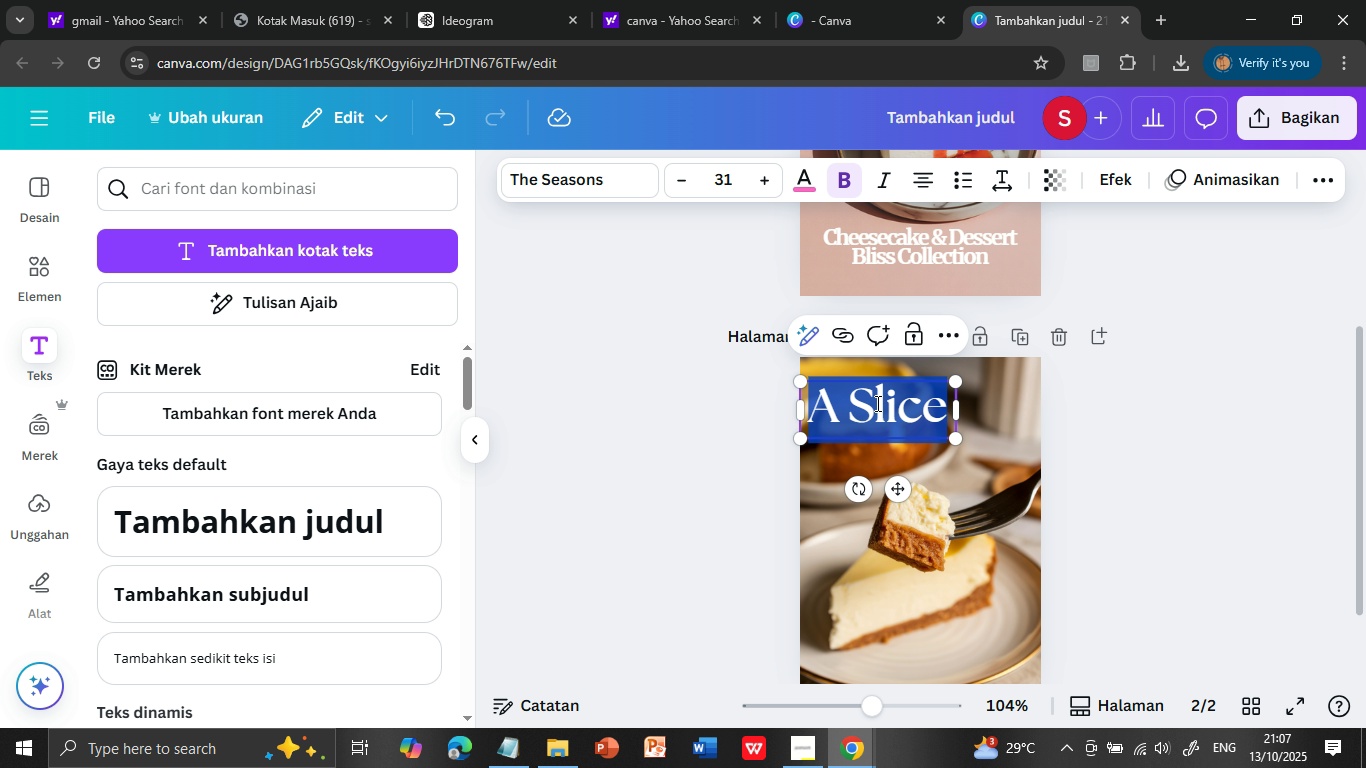 
triple_click([876, 403])
 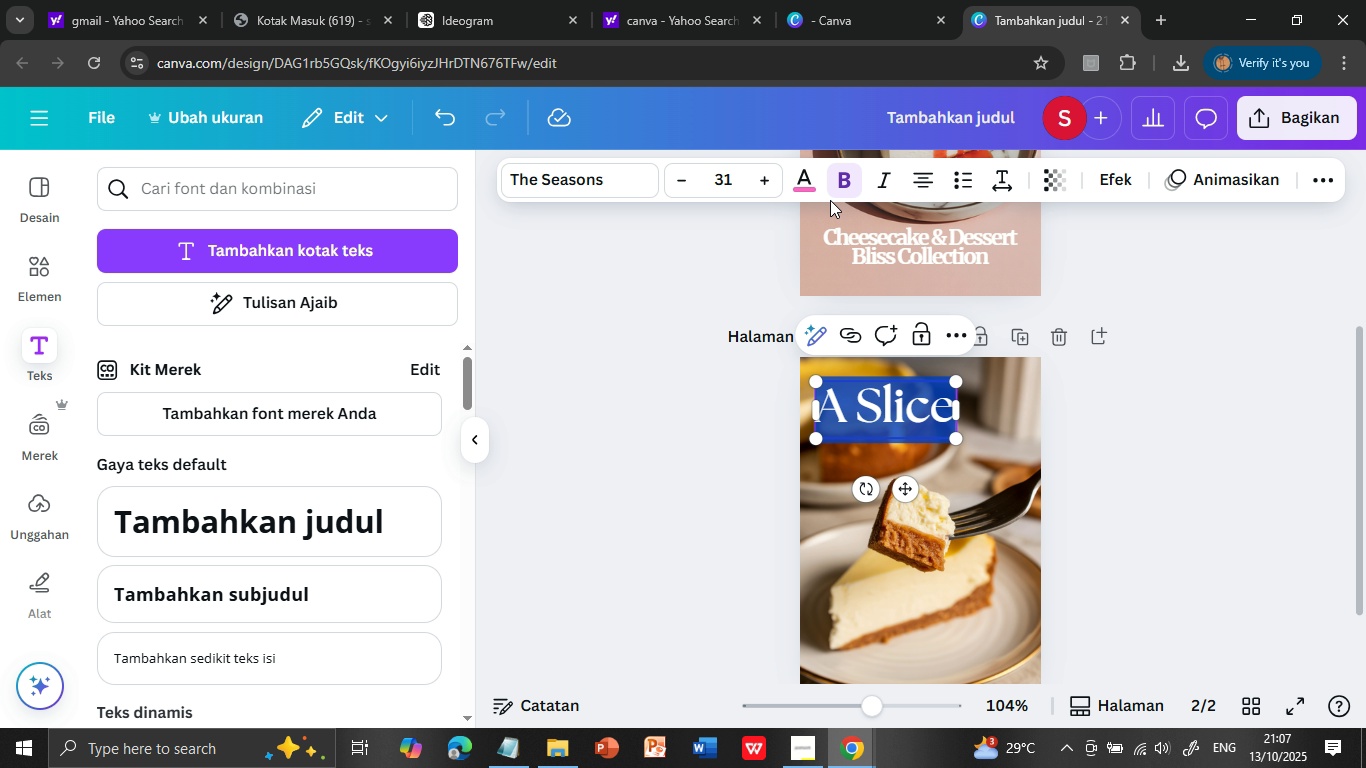 
wait(7.02)
 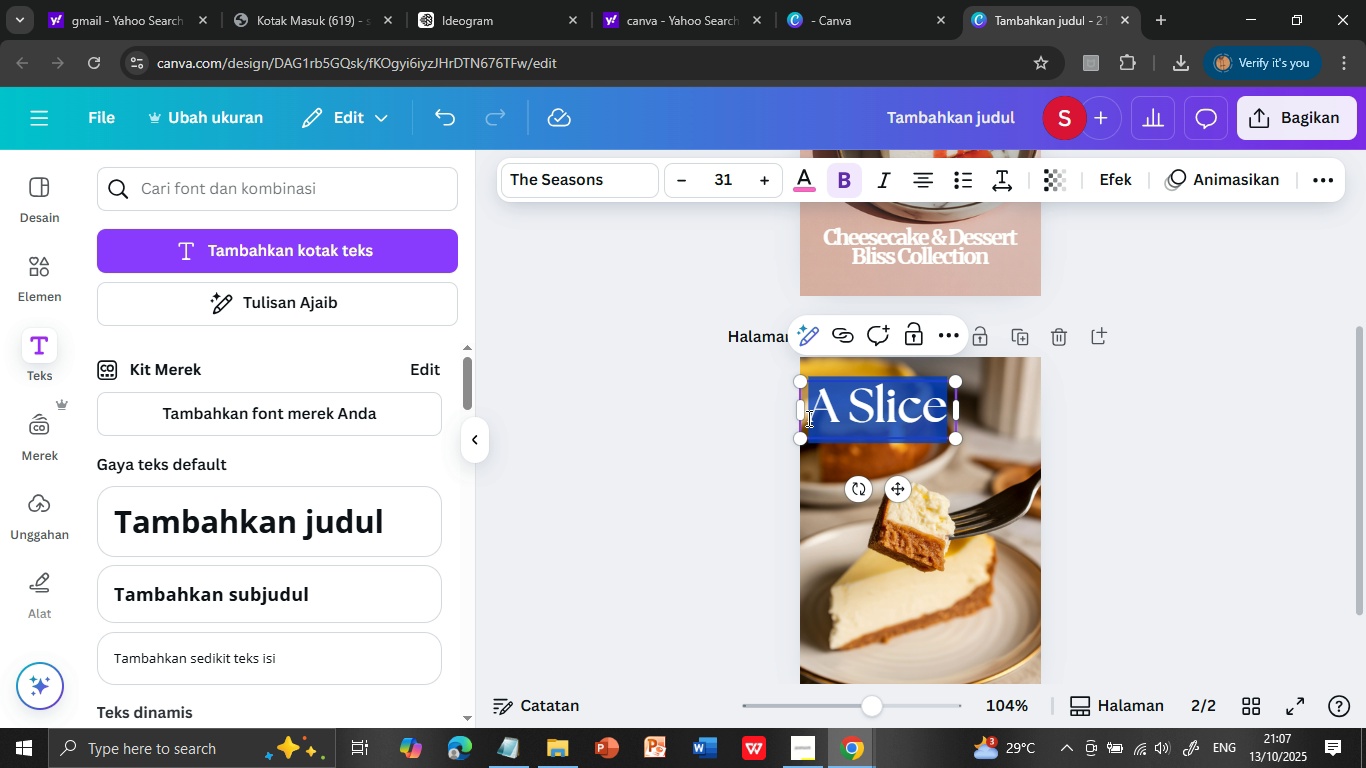 
left_click([801, 177])
 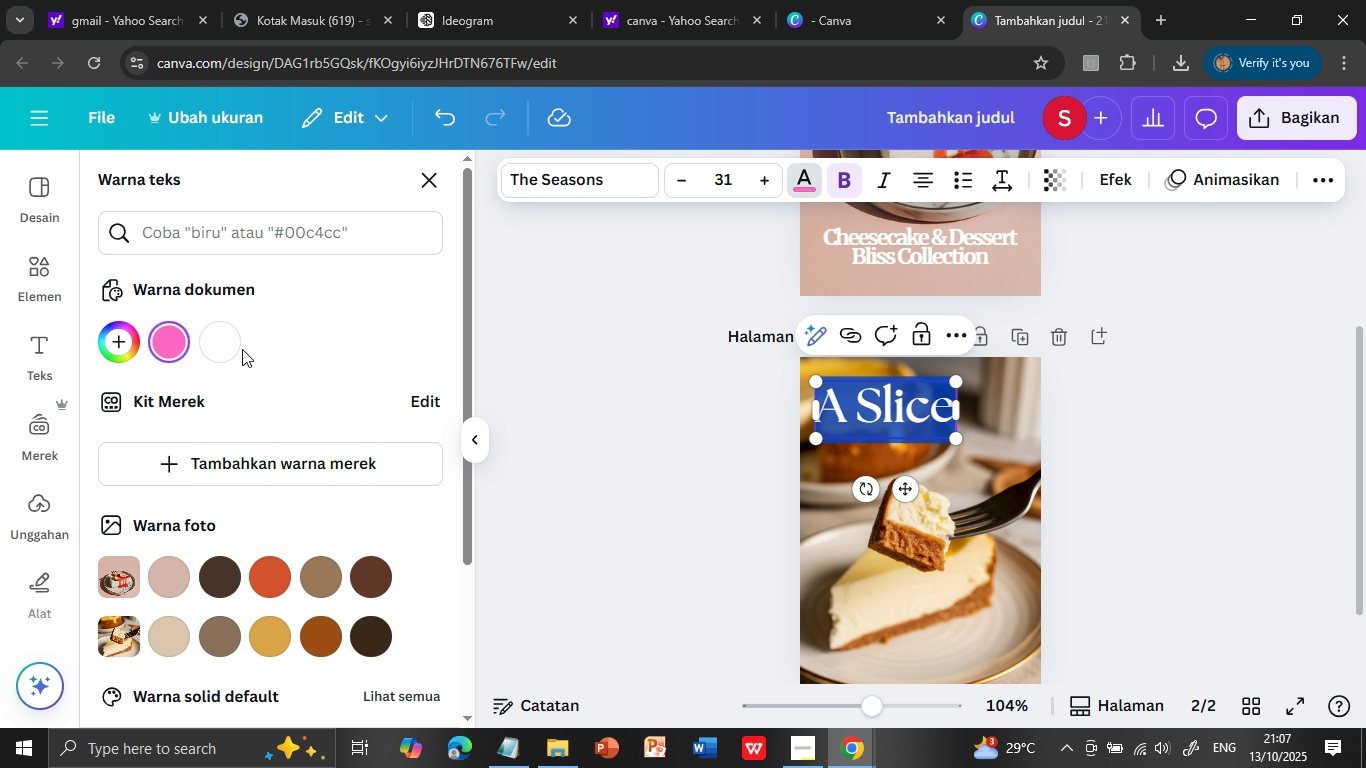 
left_click([222, 333])
 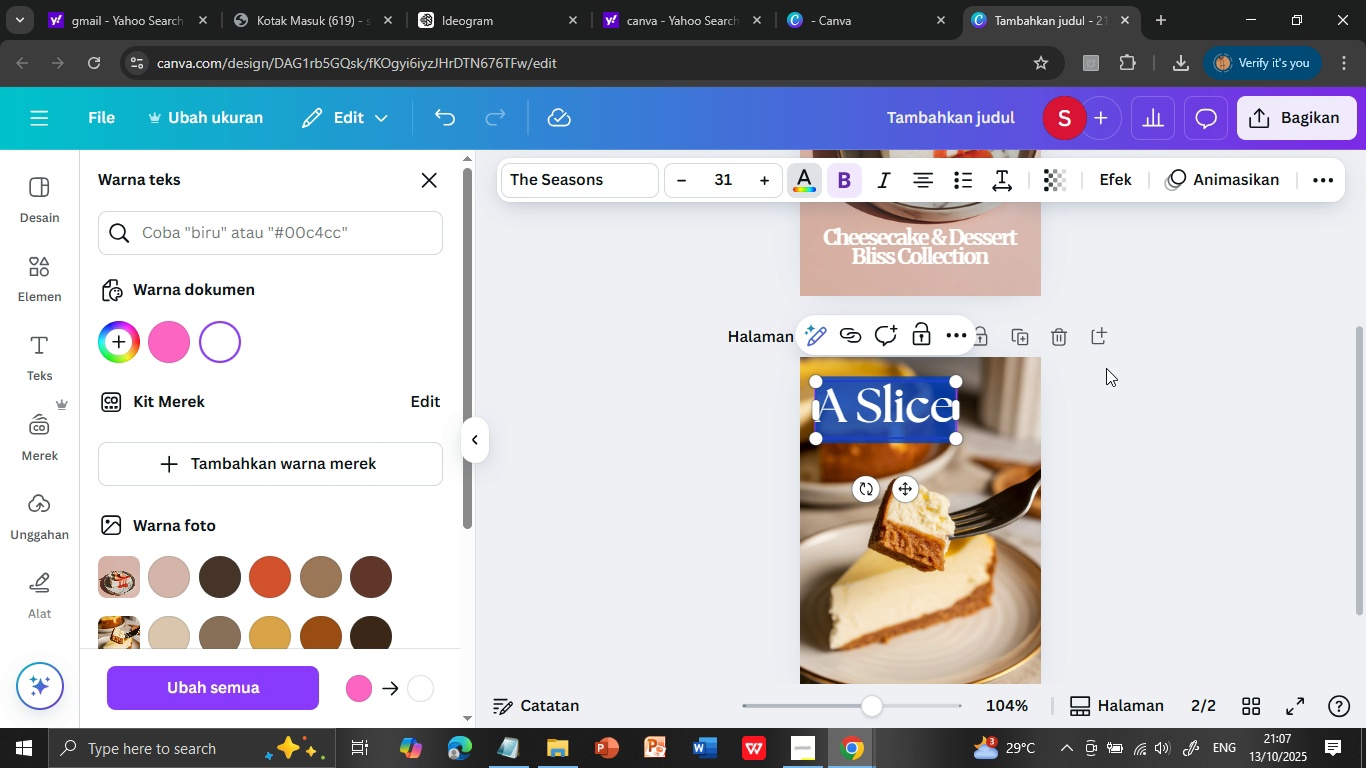 
left_click([1110, 371])
 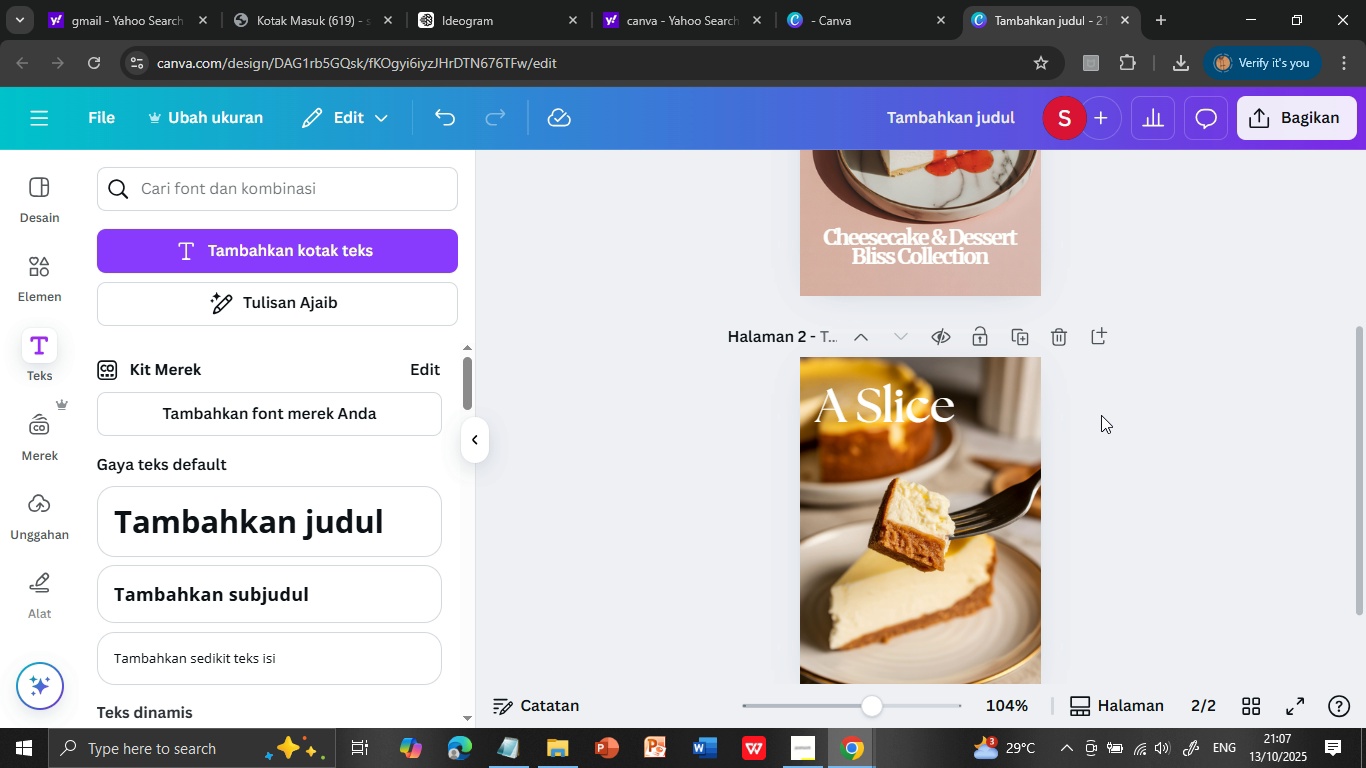 
left_click([1101, 415])
 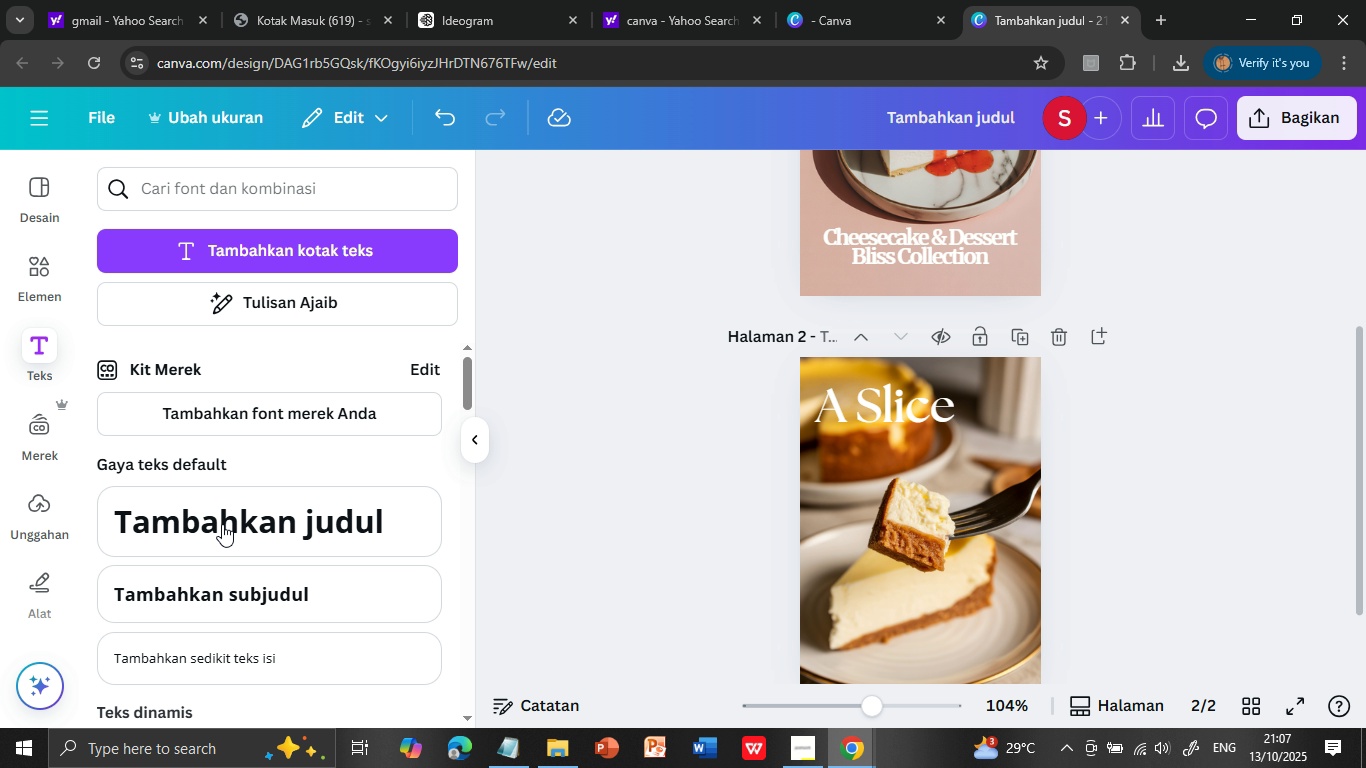 
wait(7.3)
 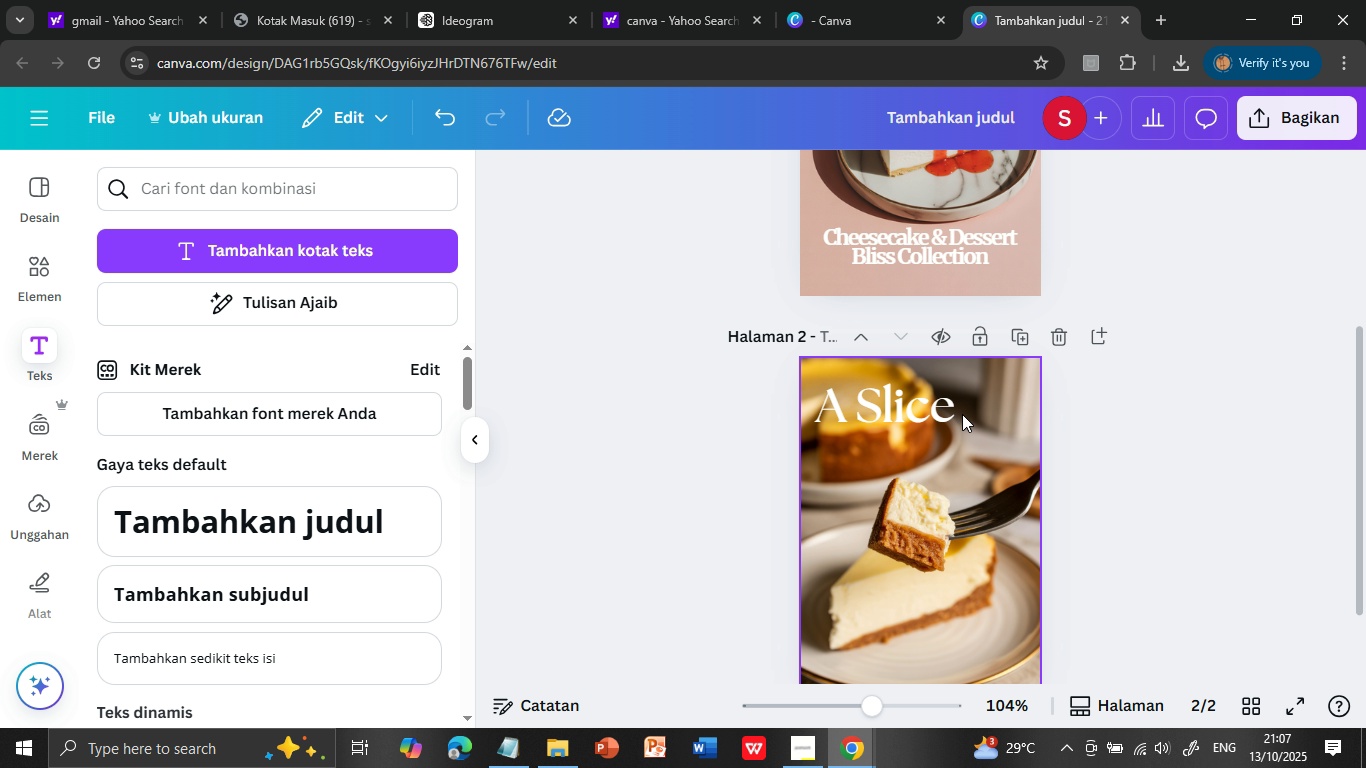 
left_click([219, 590])
 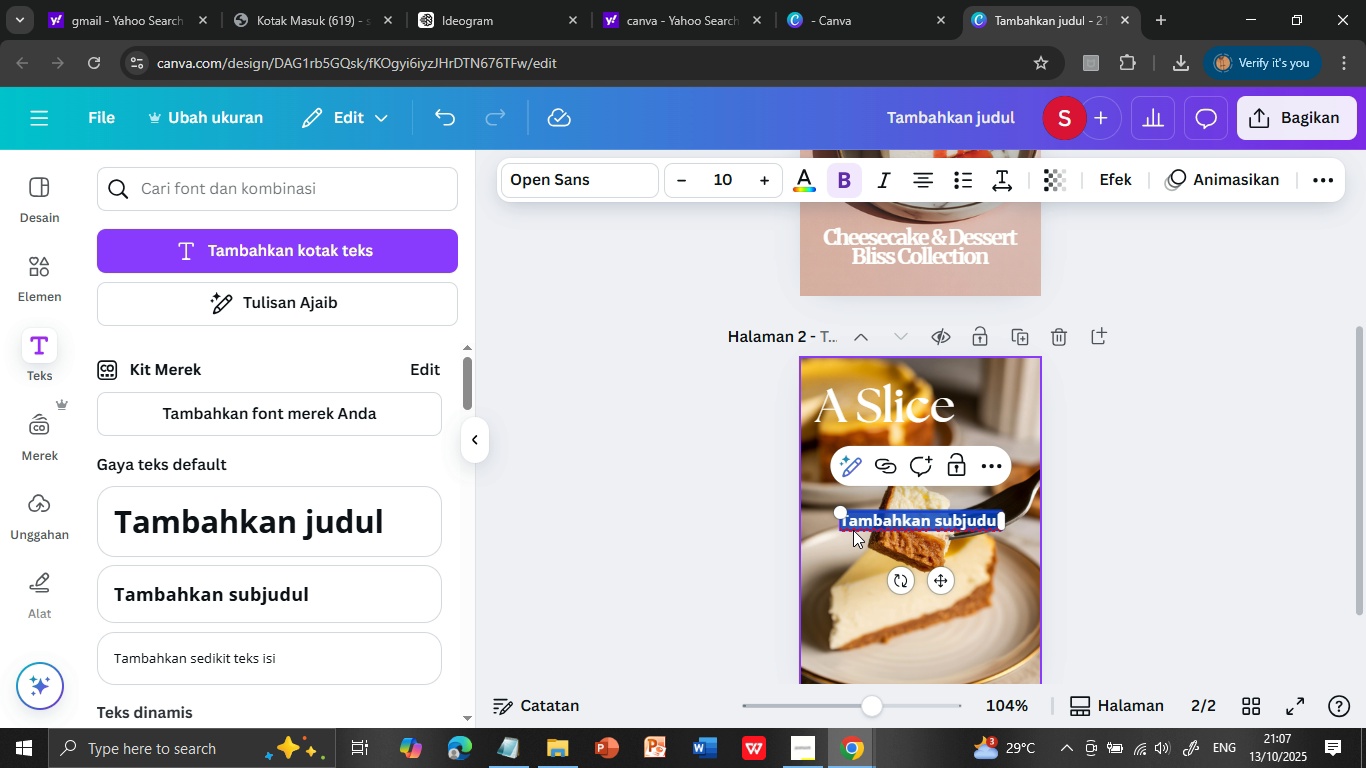 
key(CapsLock)
 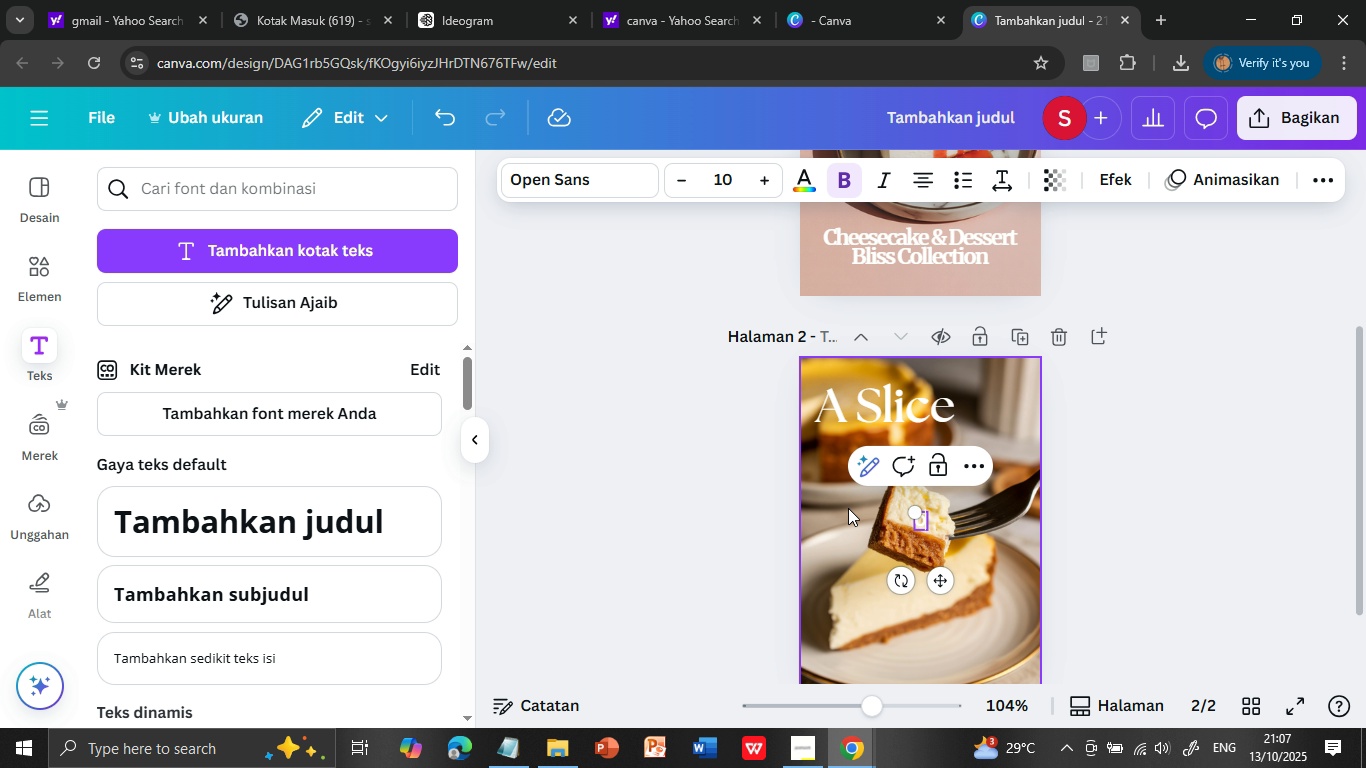 
key(O)
 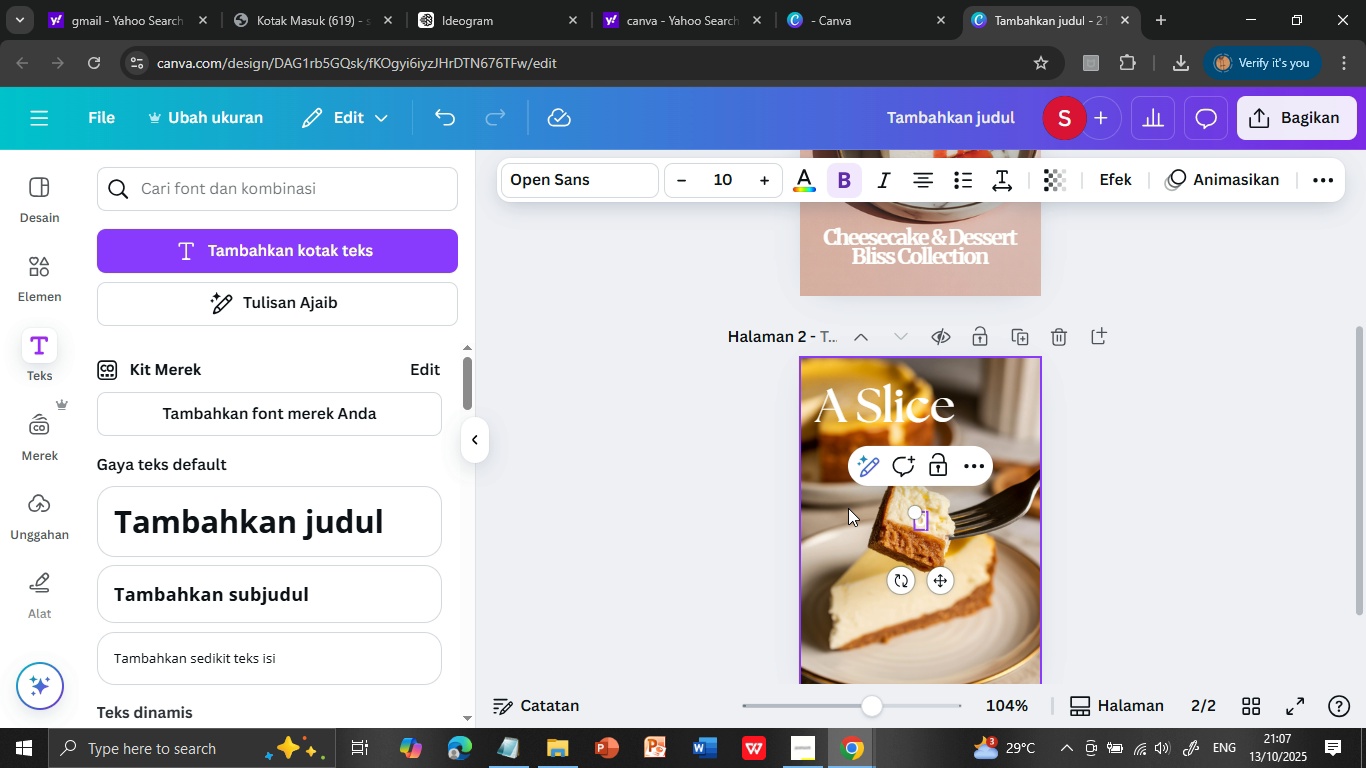 
key(CapsLock)
 